 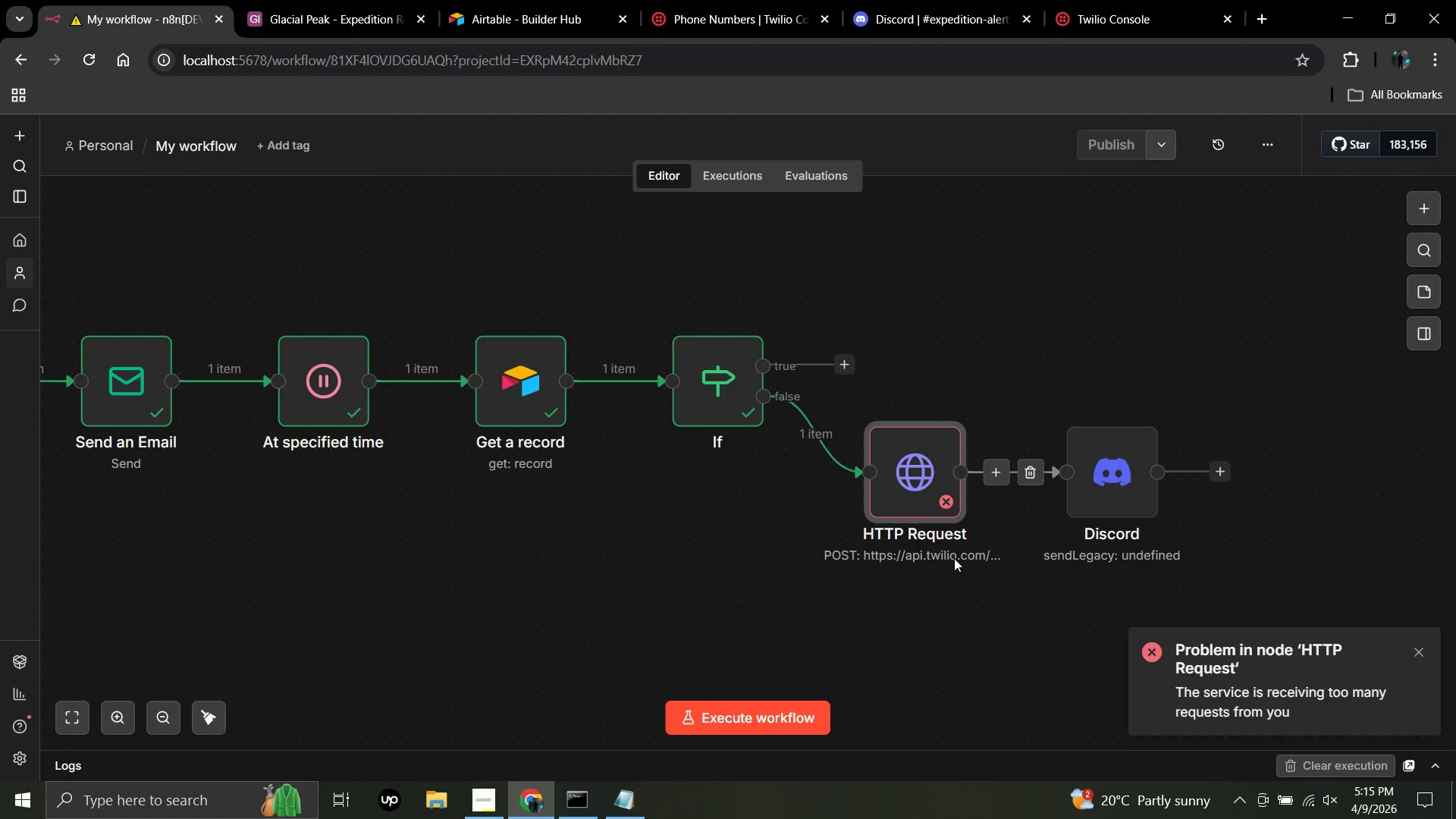 
left_click([1003, 438])
 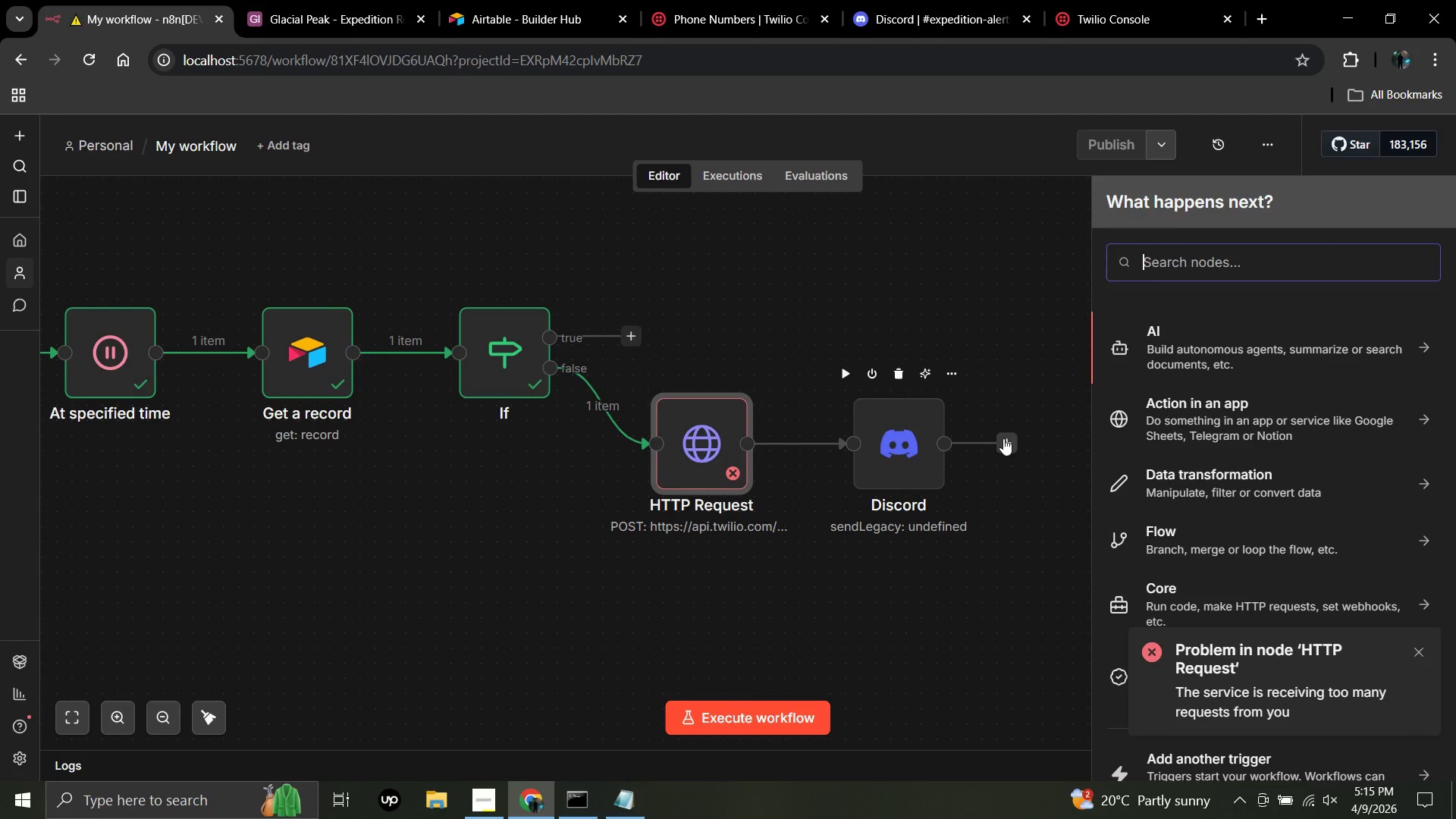 
type(airta)
 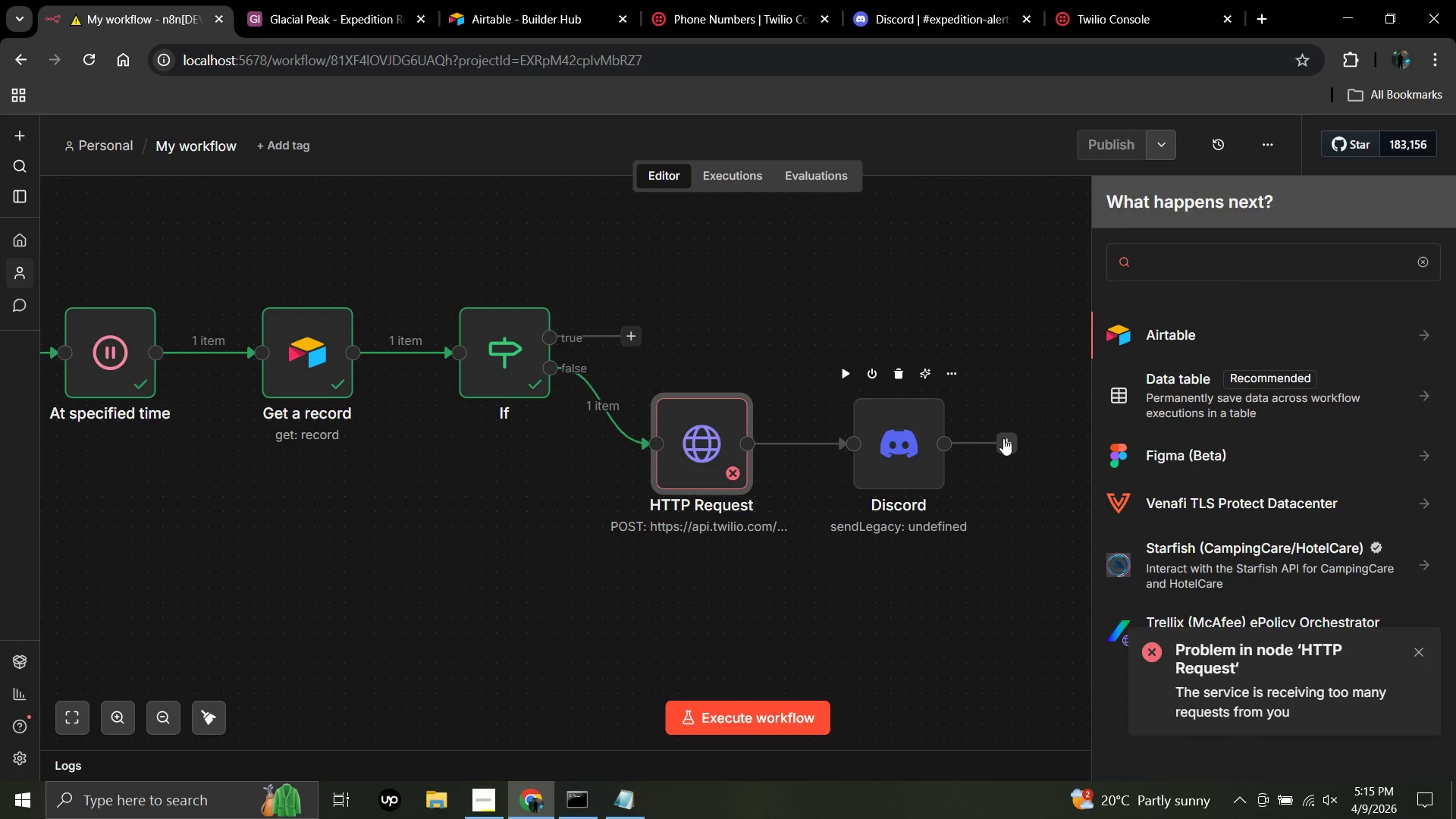 
key(Enter)
 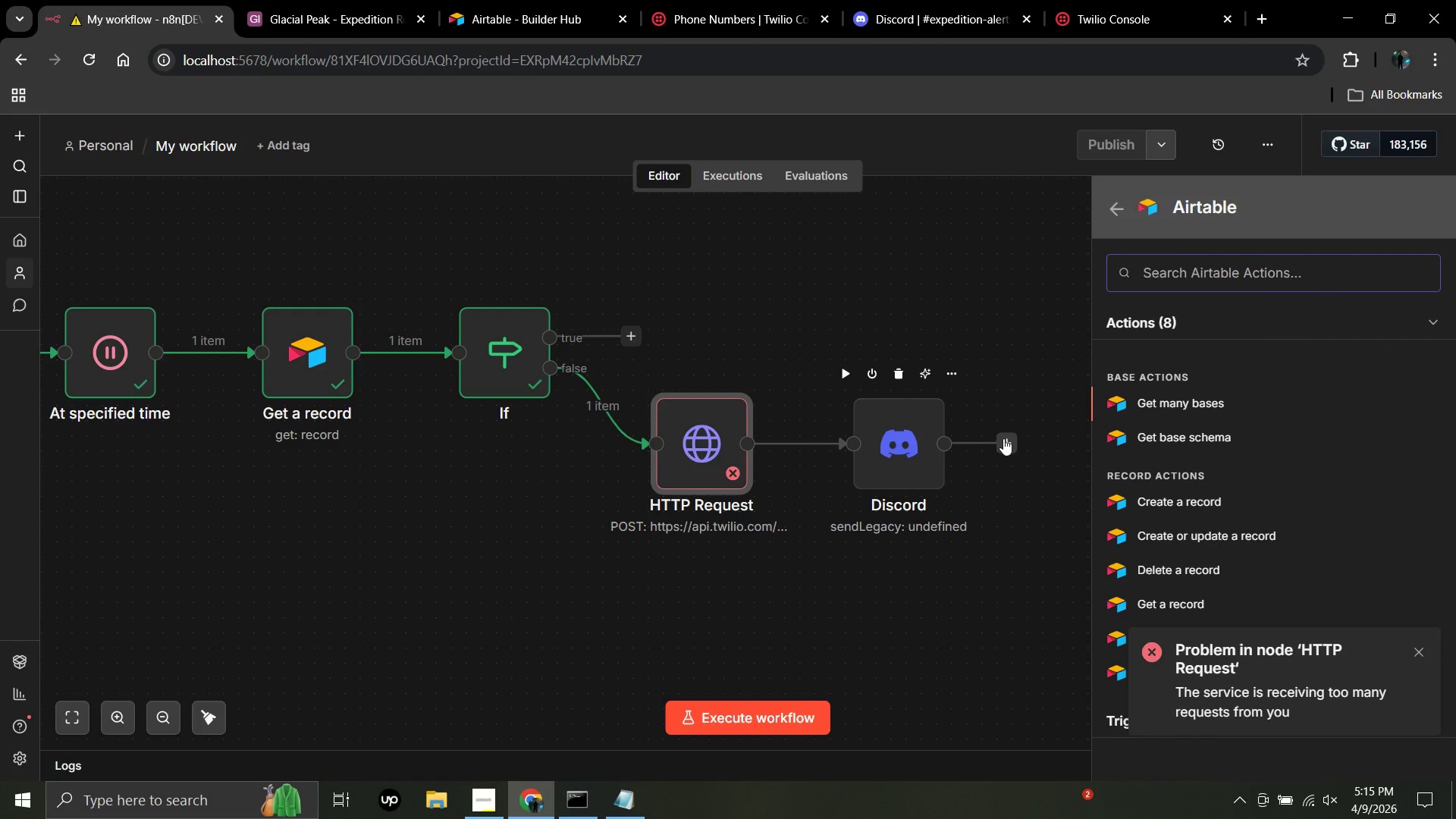 
key(Enter)
 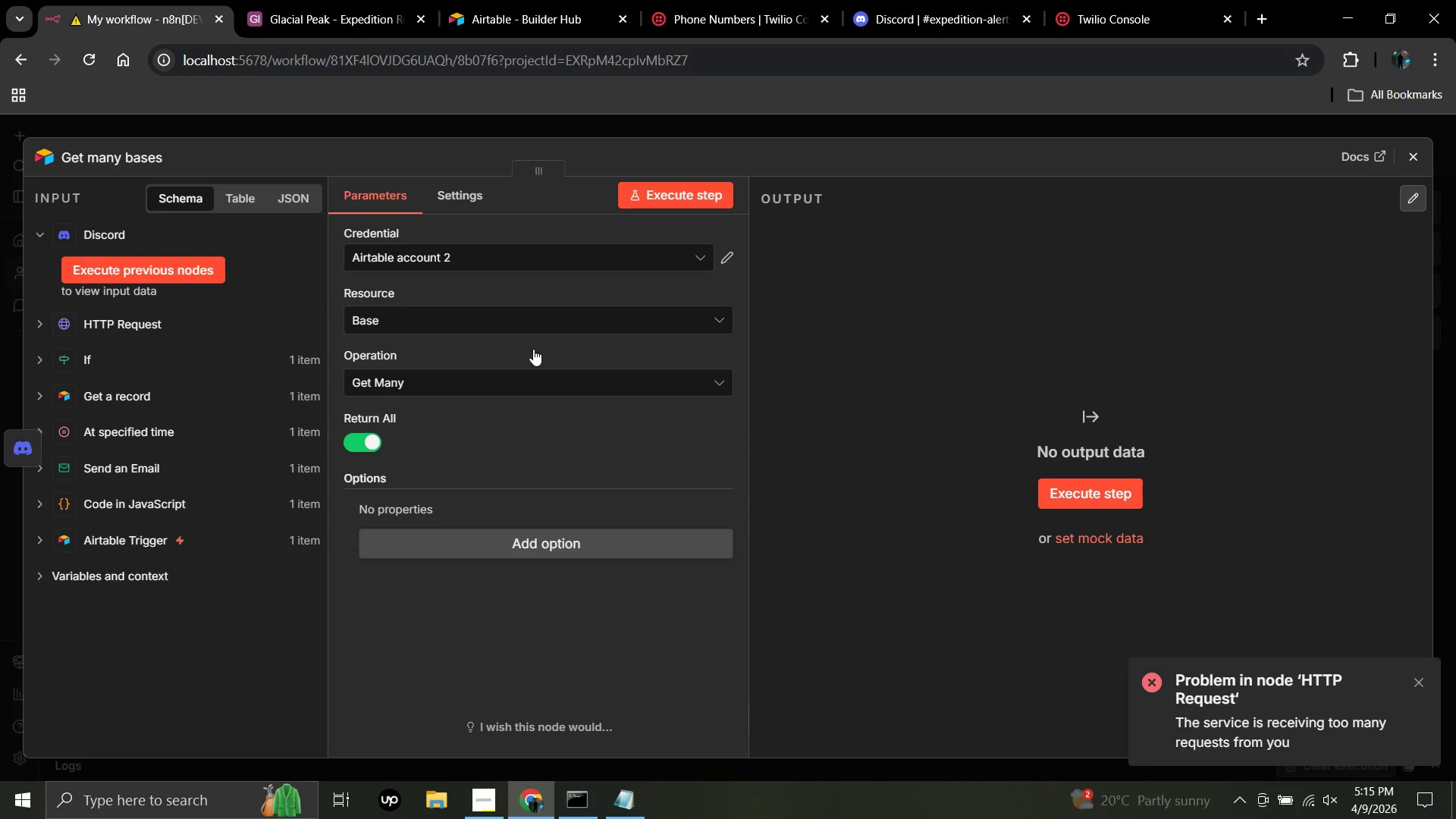 
left_click([517, 329])
 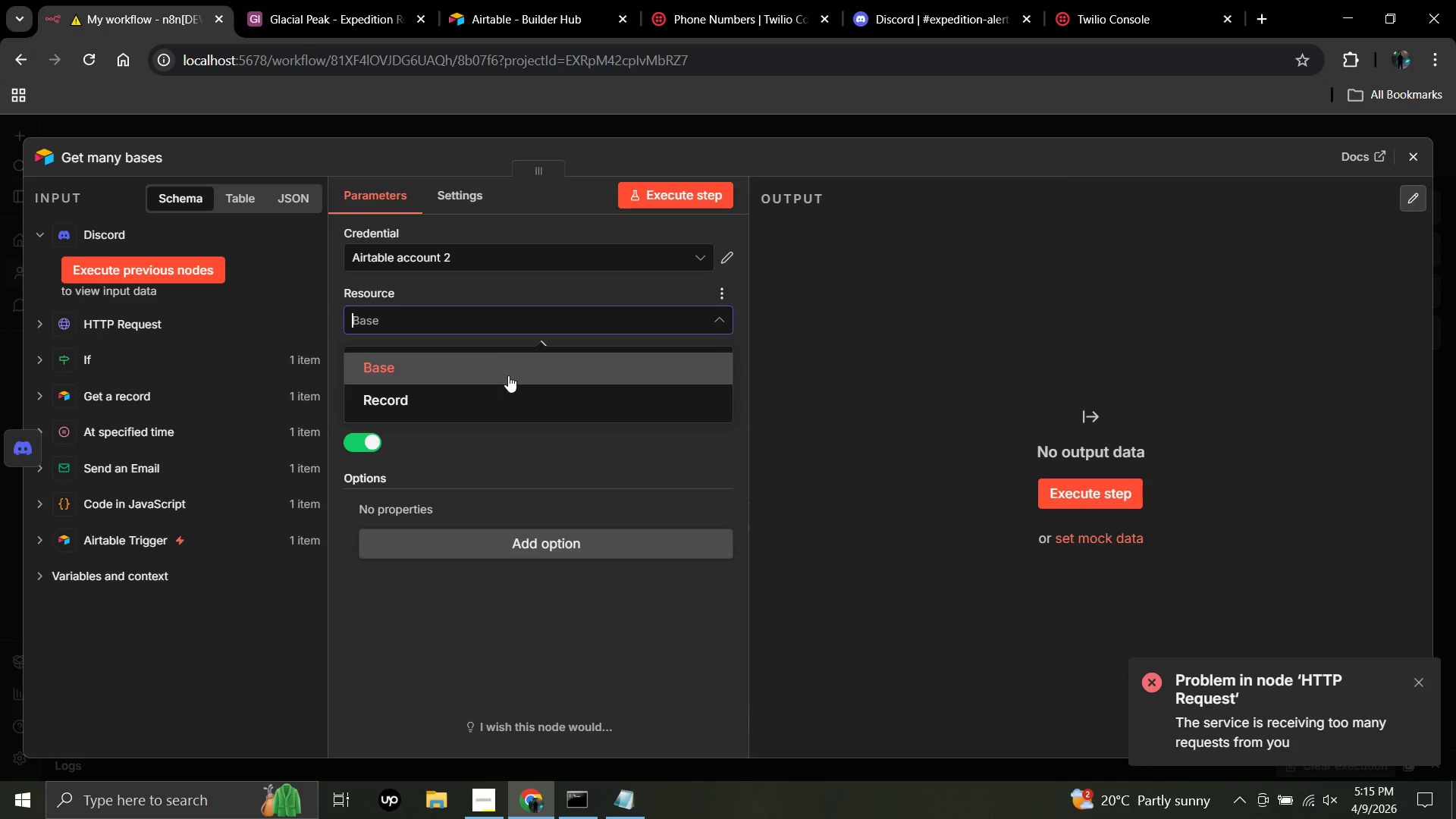 
mouse_move([491, 391])
 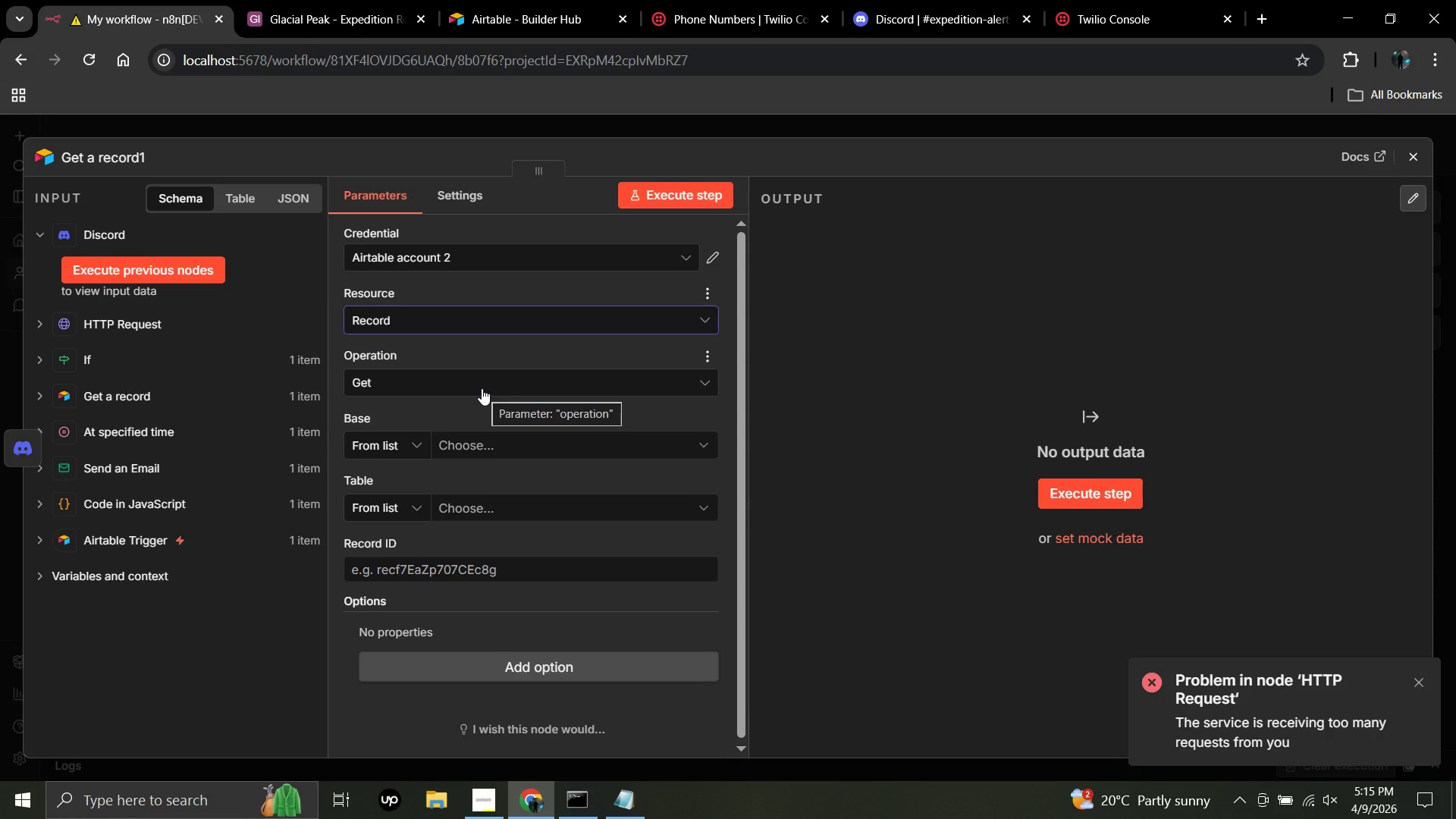 
left_click([482, 388])
 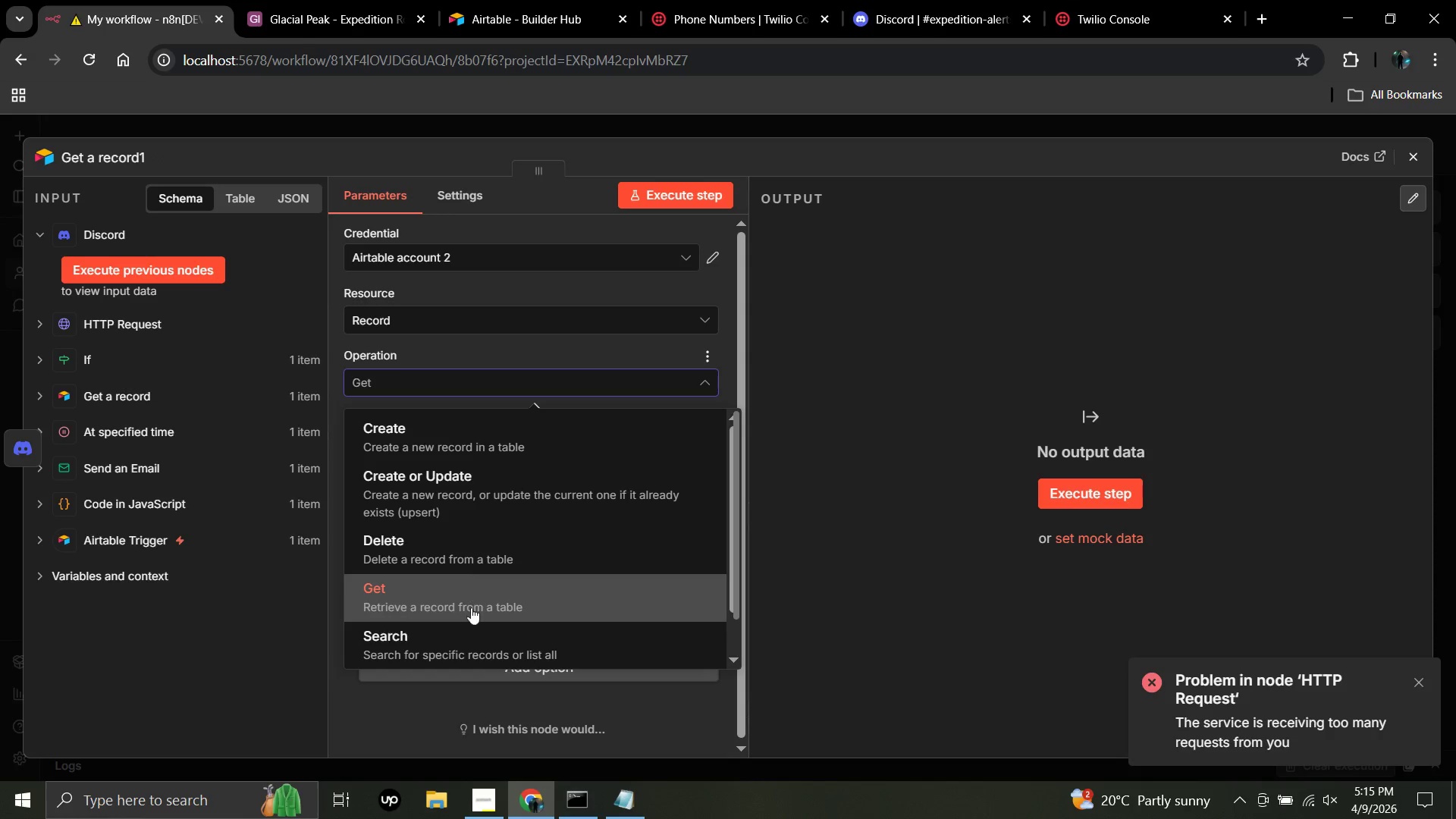 
scroll: coordinate [477, 613], scroll_direction: down, amount: 3.0
 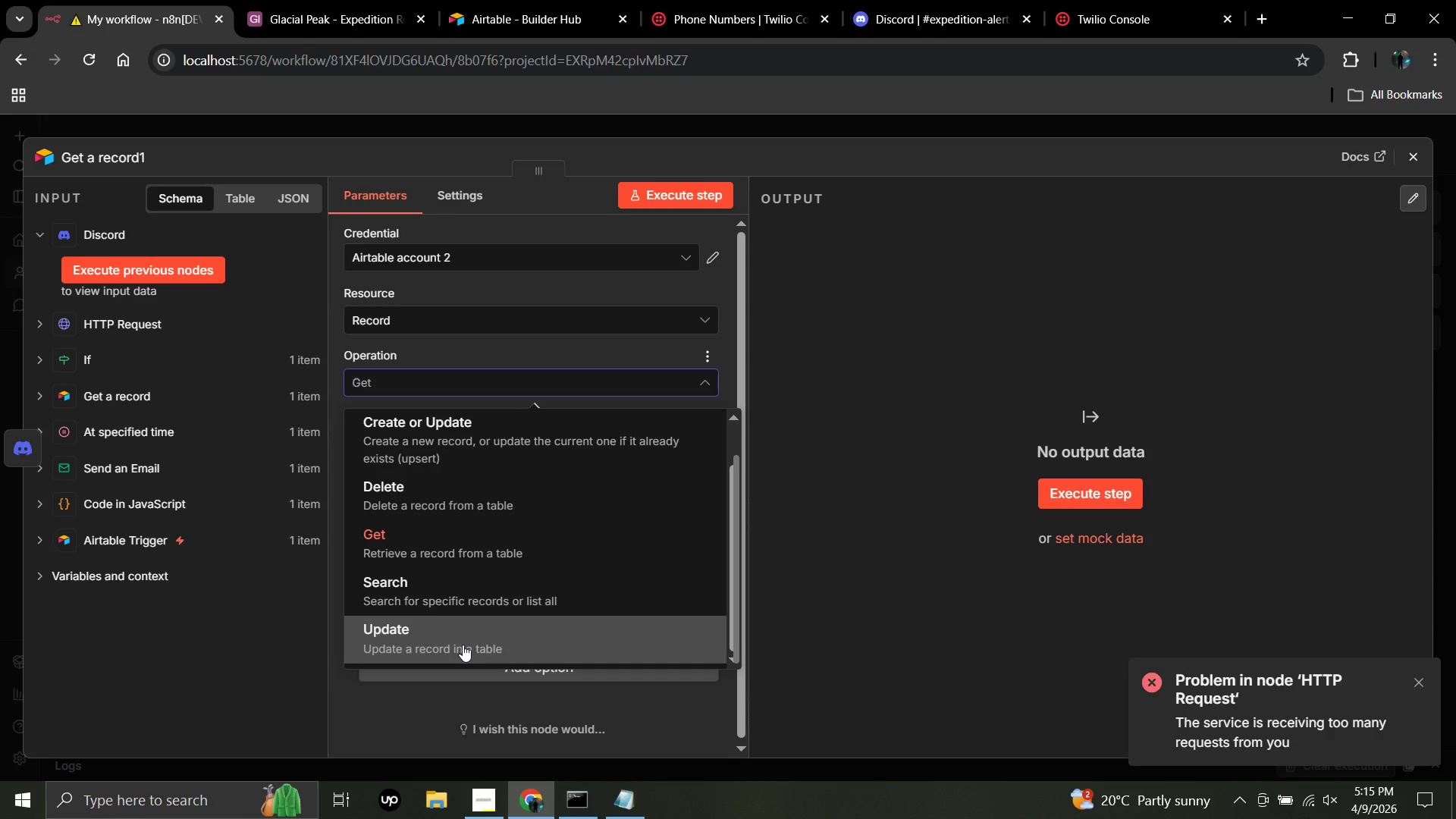 
left_click([463, 645])
 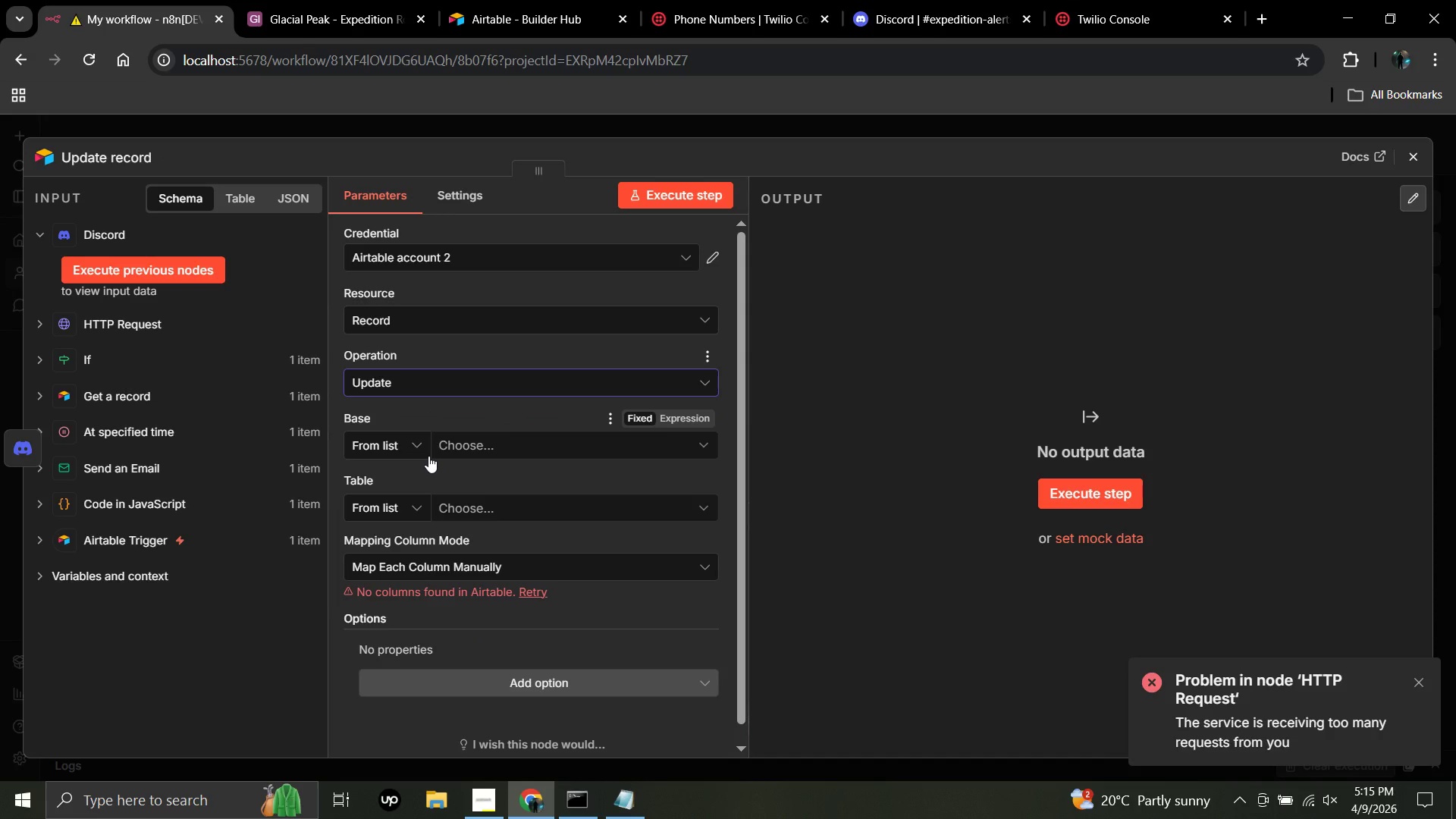 
wait(5.33)
 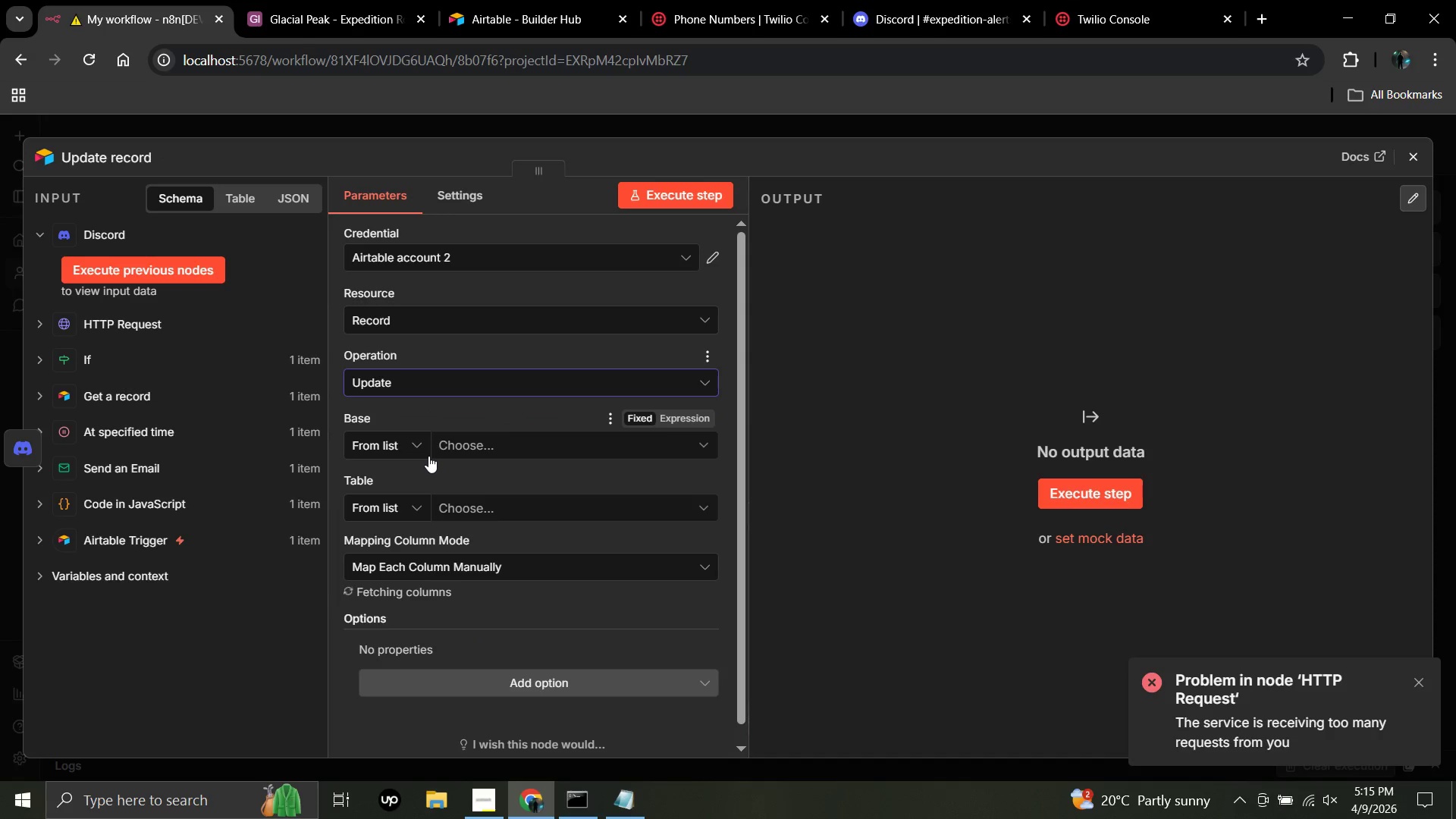 
left_click([477, 442])
 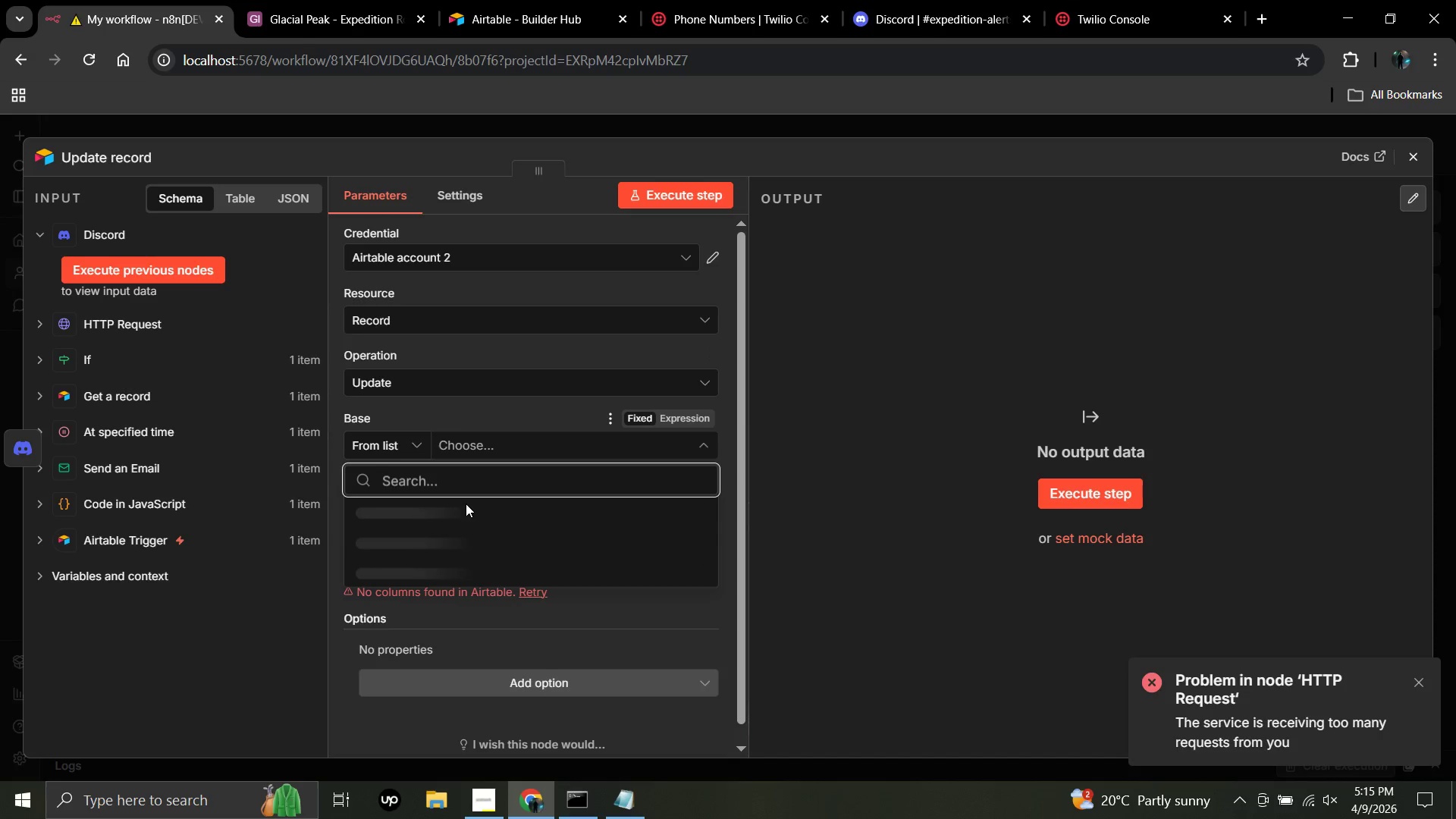 
mouse_move([455, 528])
 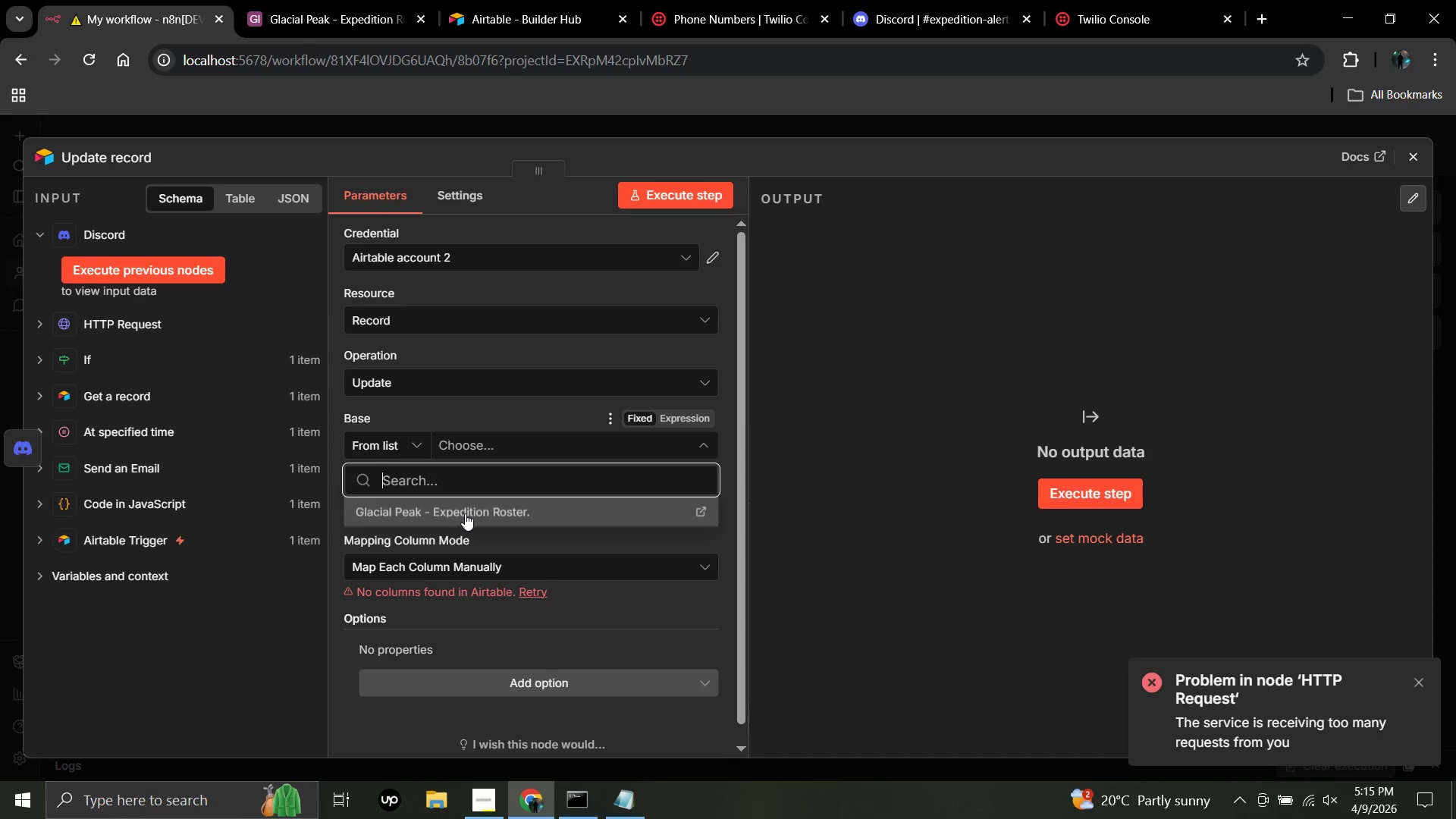 
left_click([465, 513])
 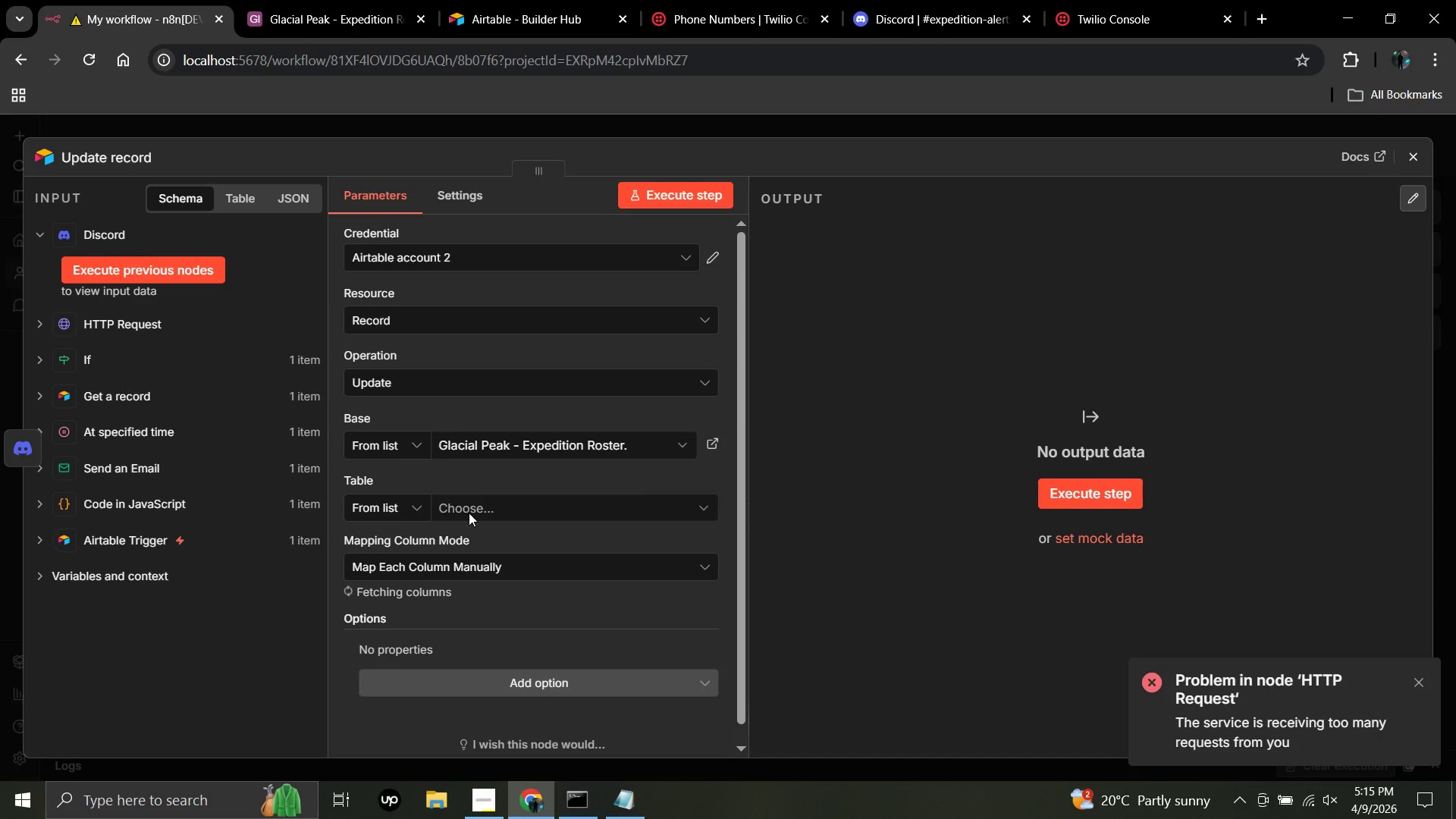 
left_click([470, 511])
 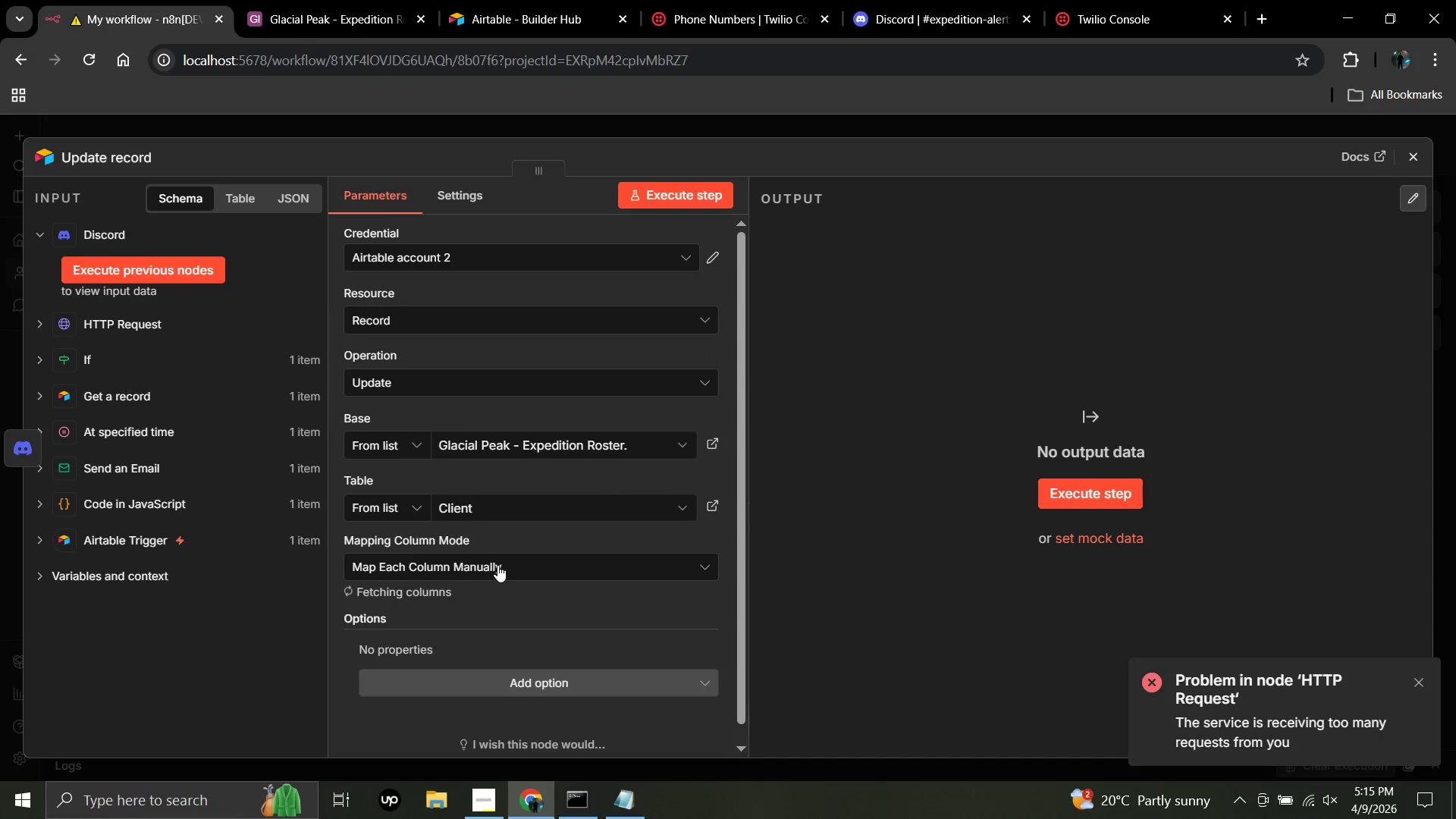 
wait(8.58)
 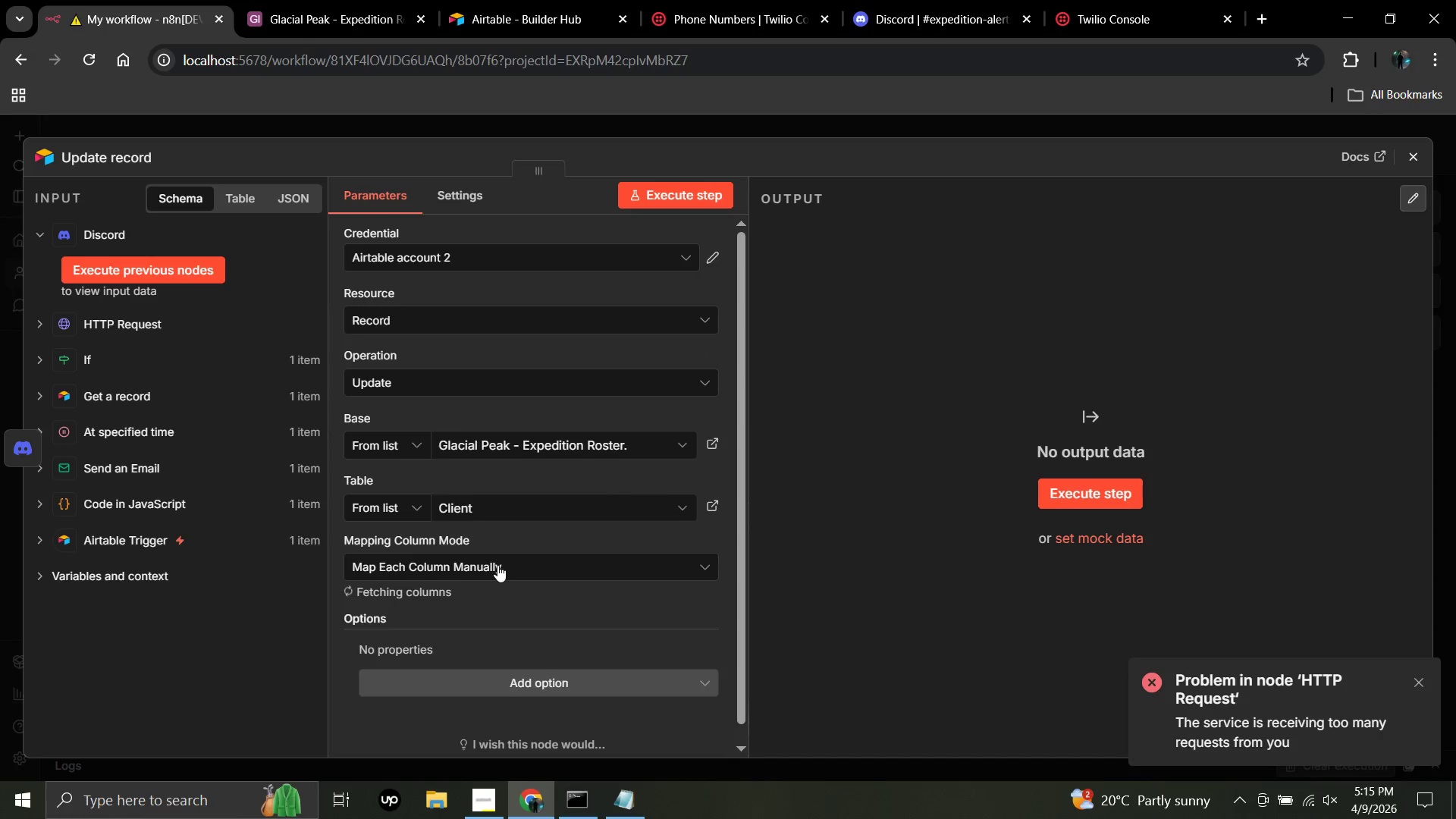 
scroll: coordinate [497, 565], scroll_direction: down, amount: 2.0
 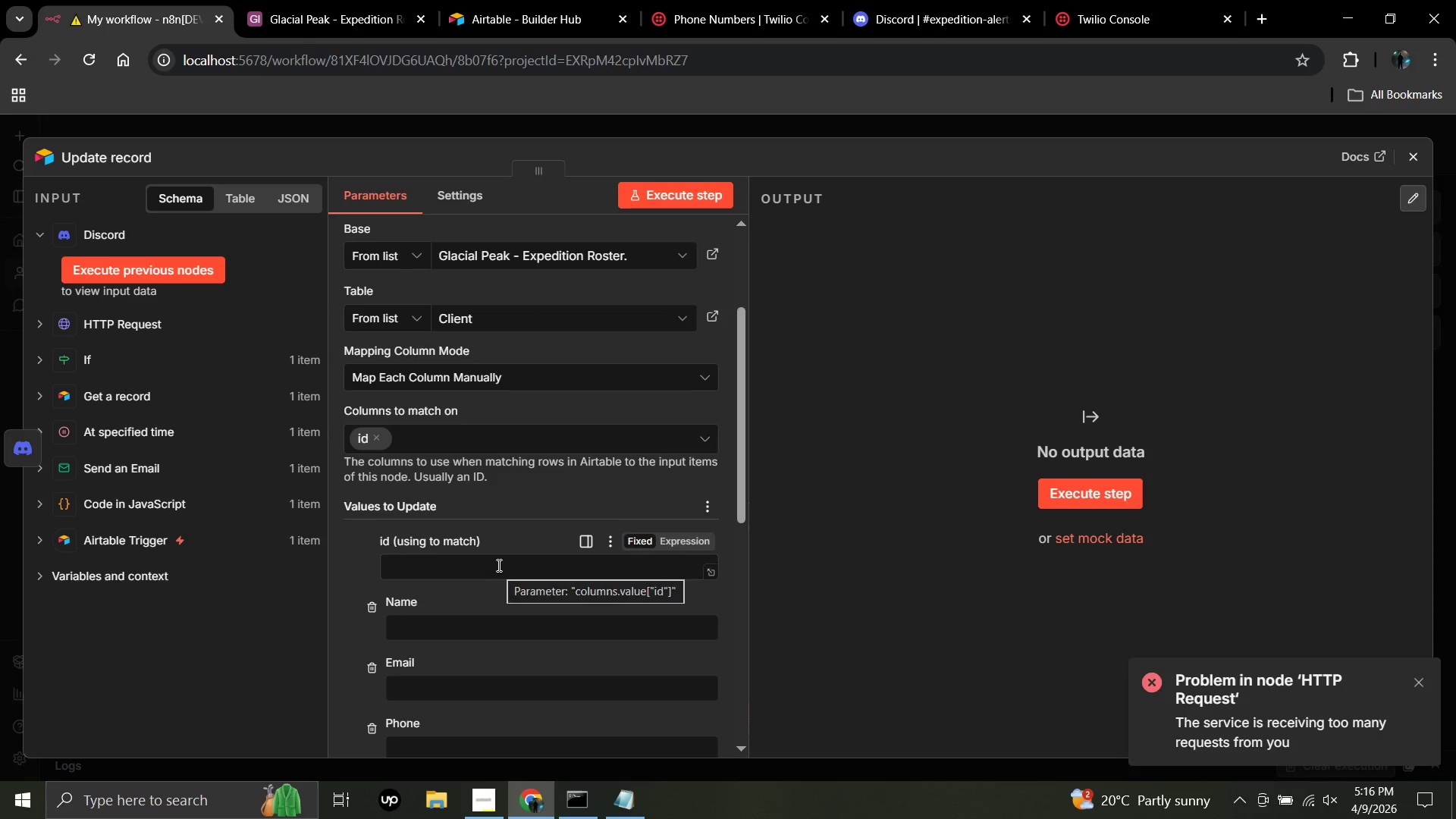 
scroll: coordinate [497, 565], scroll_direction: up, amount: 5.0
 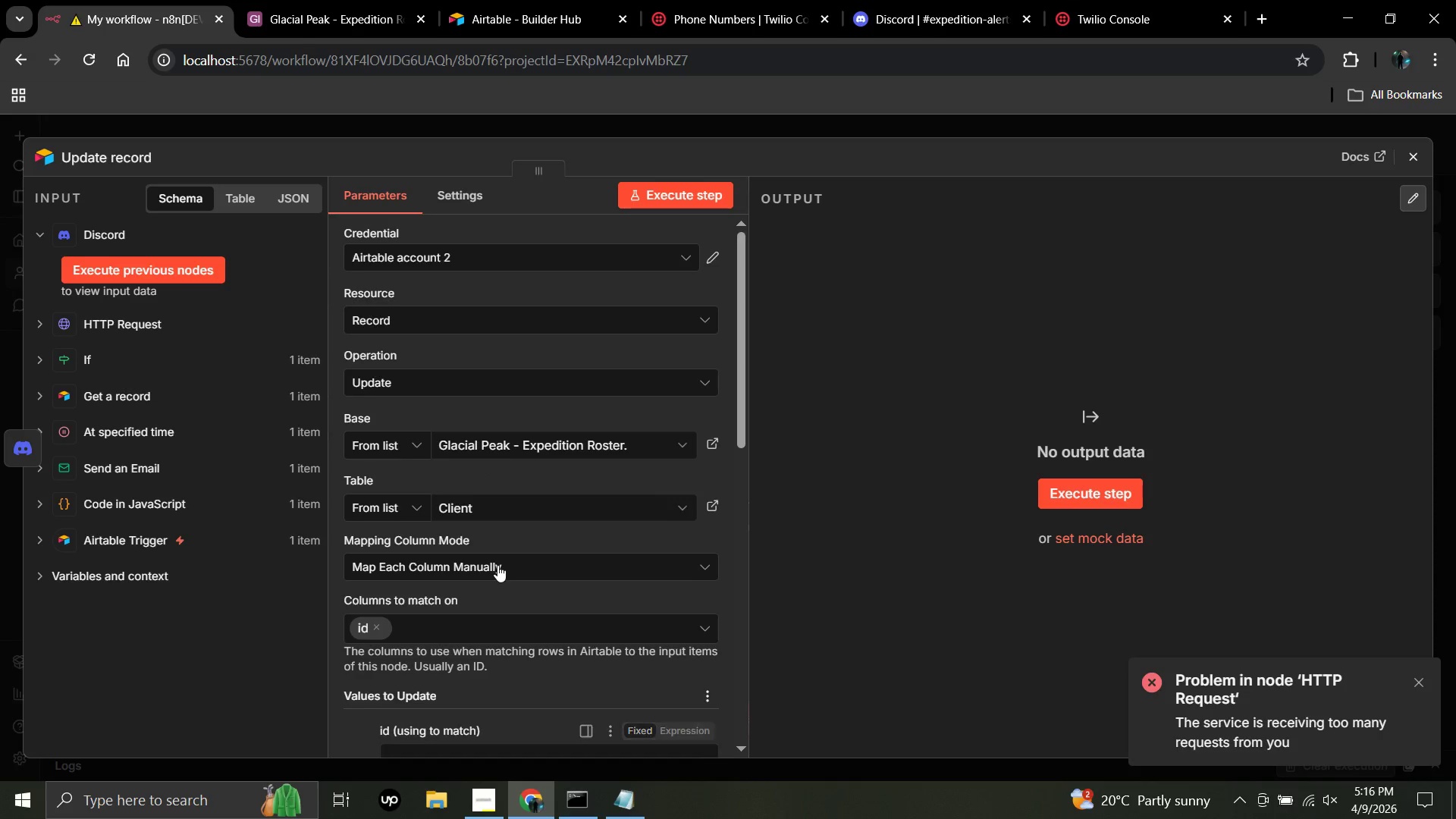 
scroll: coordinate [497, 565], scroll_direction: down, amount: 2.0
 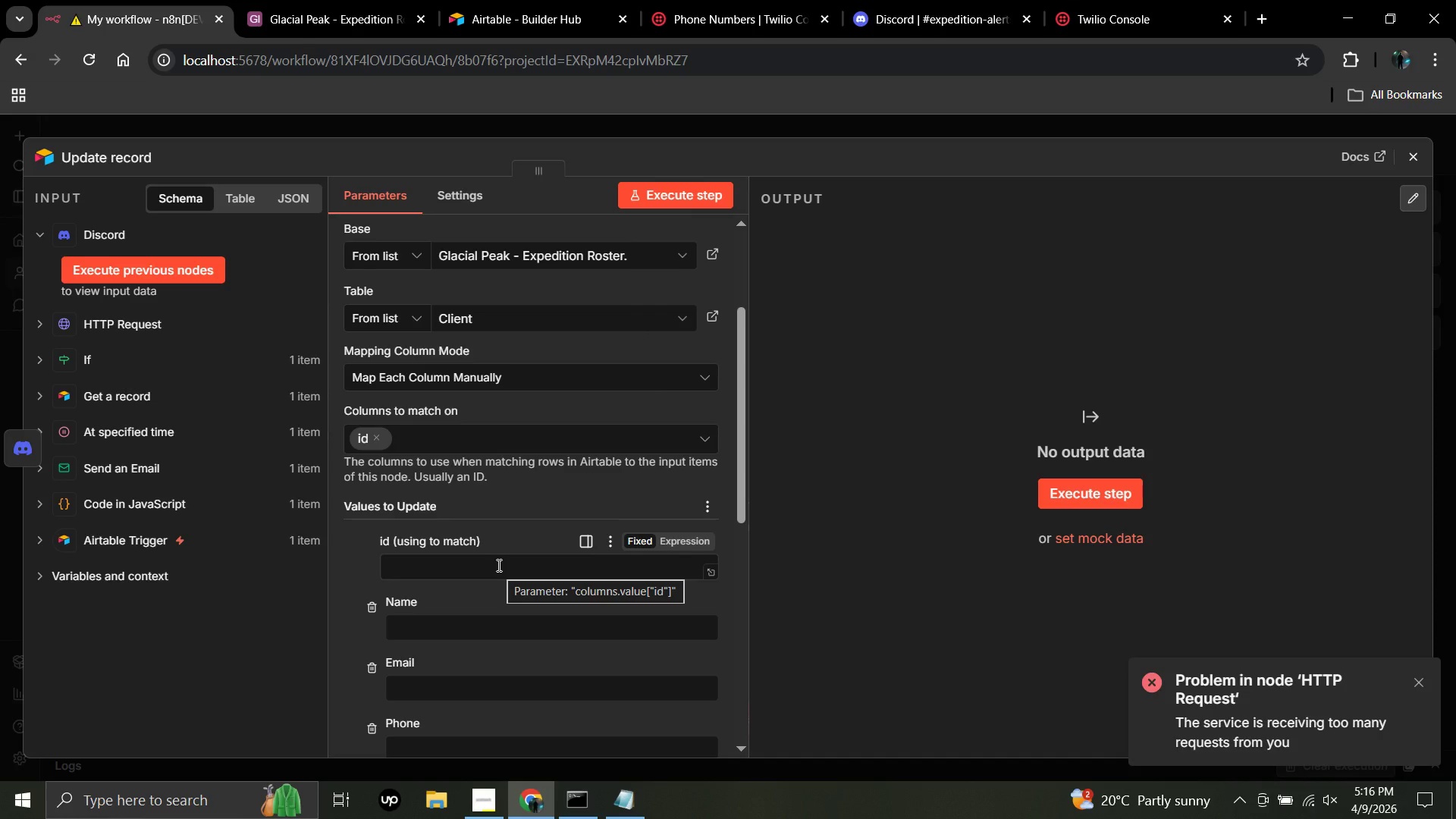 
wait(11.86)
 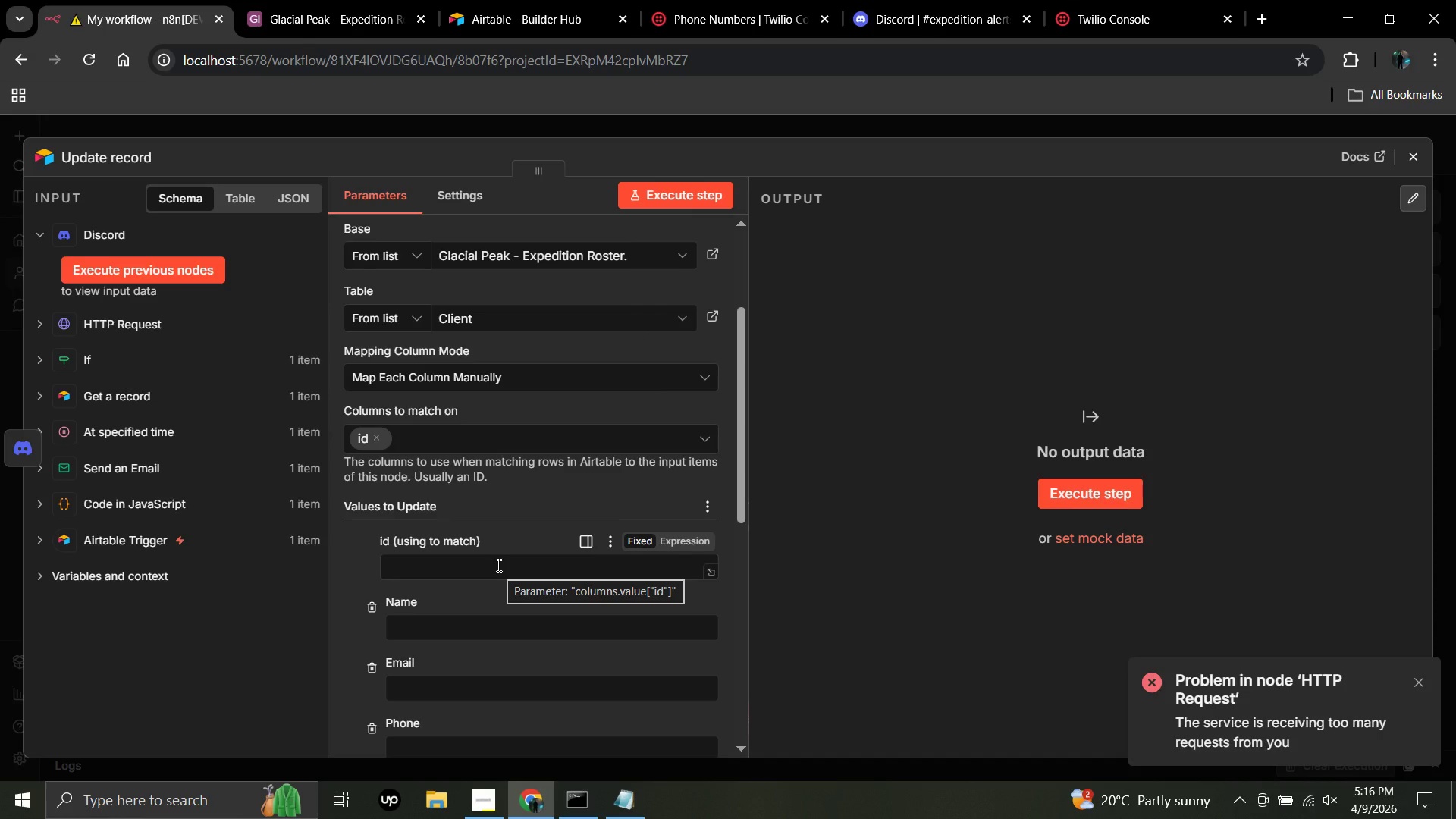 
left_click([372, 437])
 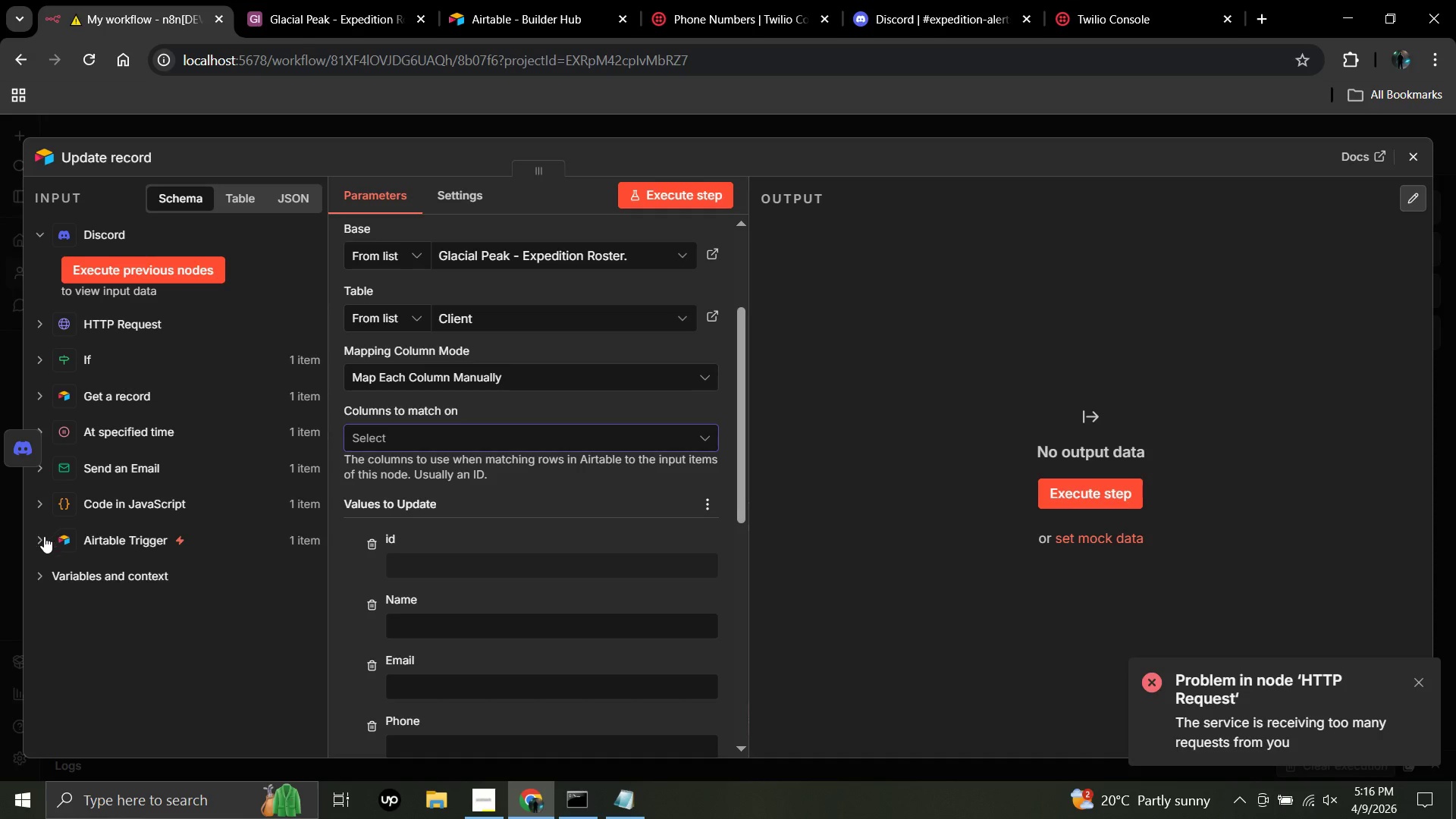 
left_click([42, 536])
 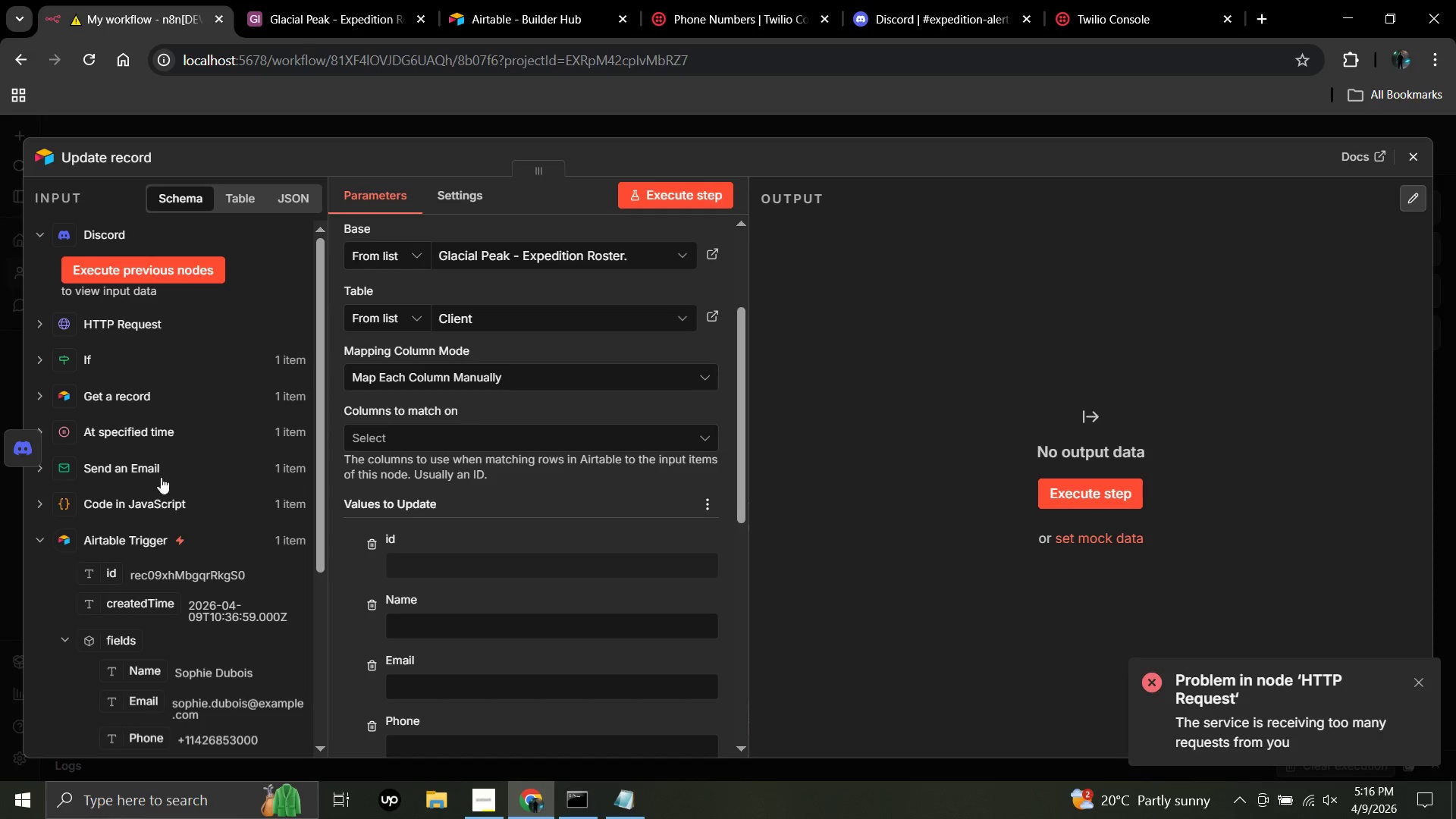 
scroll: coordinate [344, 506], scroll_direction: up, amount: 1.0
 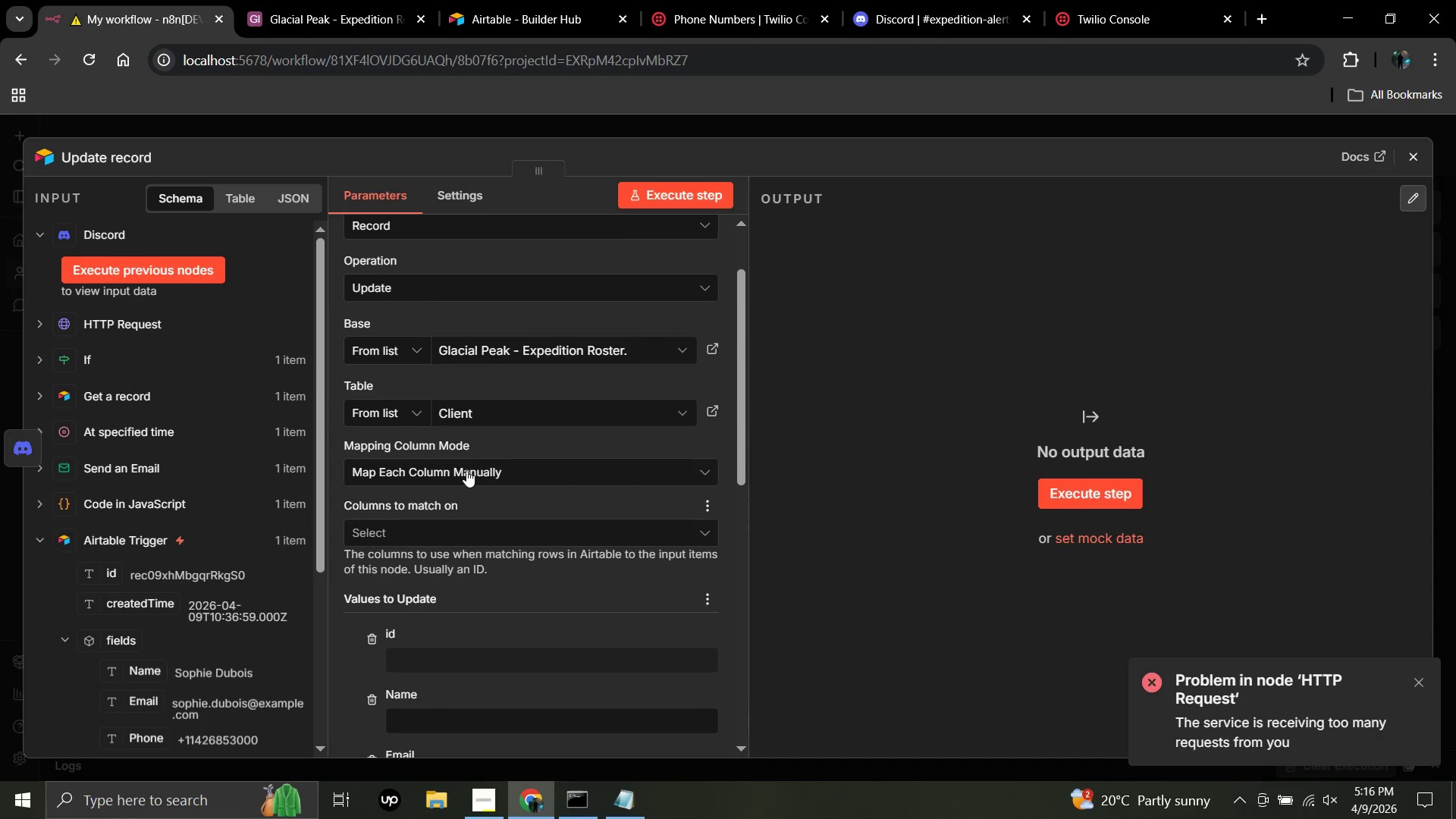 
left_click([466, 470])
 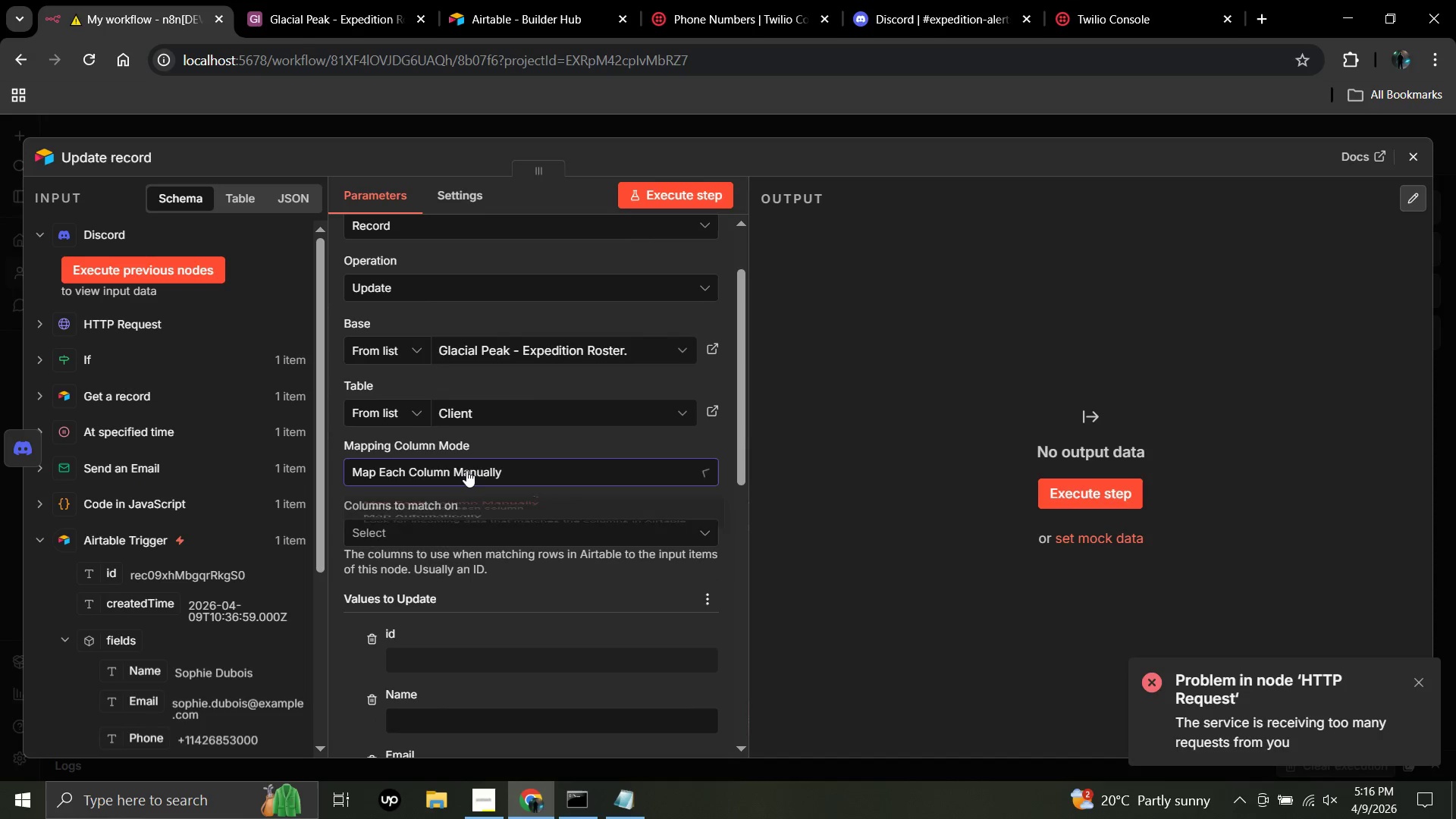 
double_click([466, 470])
 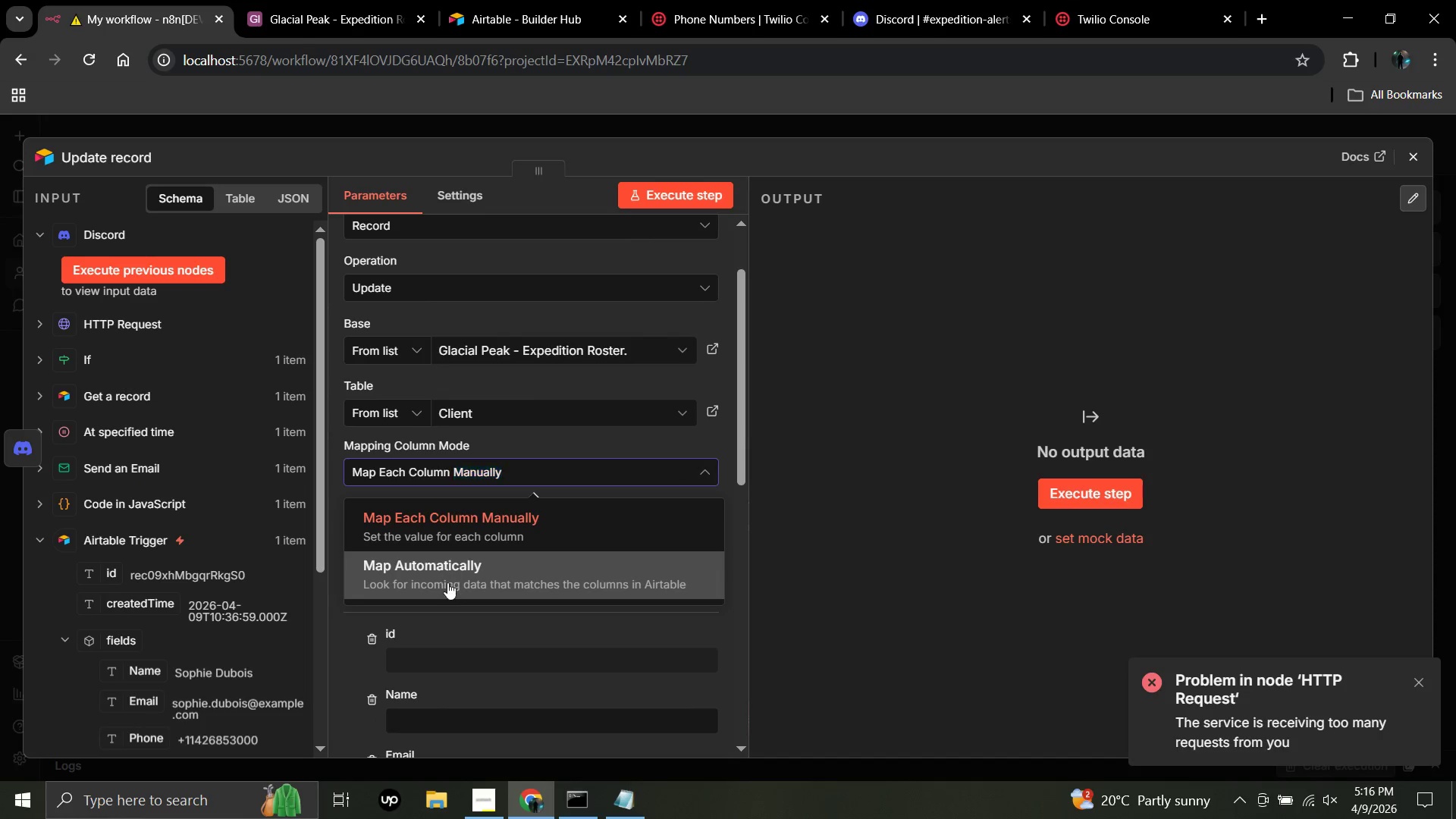 
left_click([447, 582])
 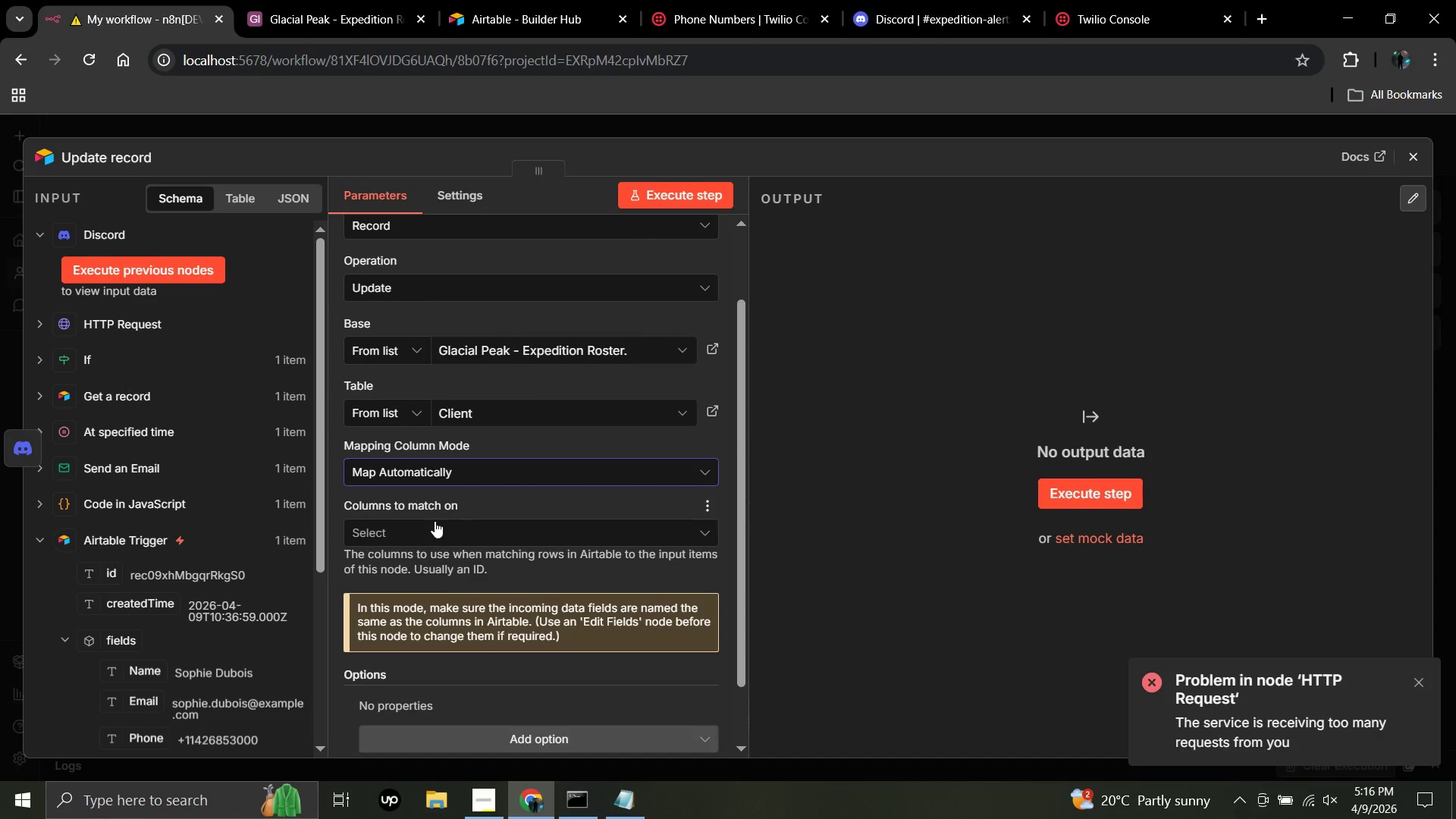 
left_click([435, 527])
 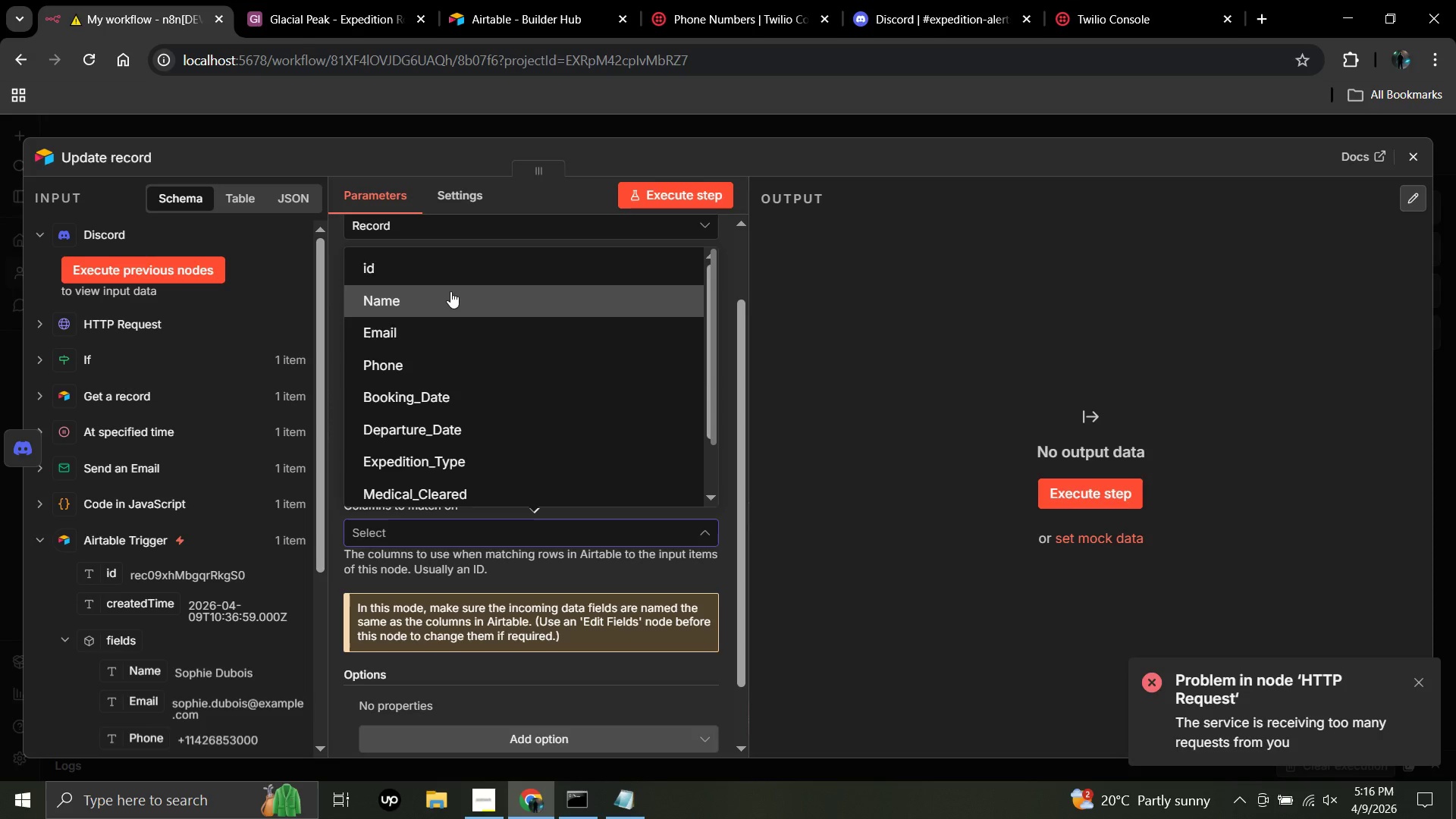 
left_click([452, 278])
 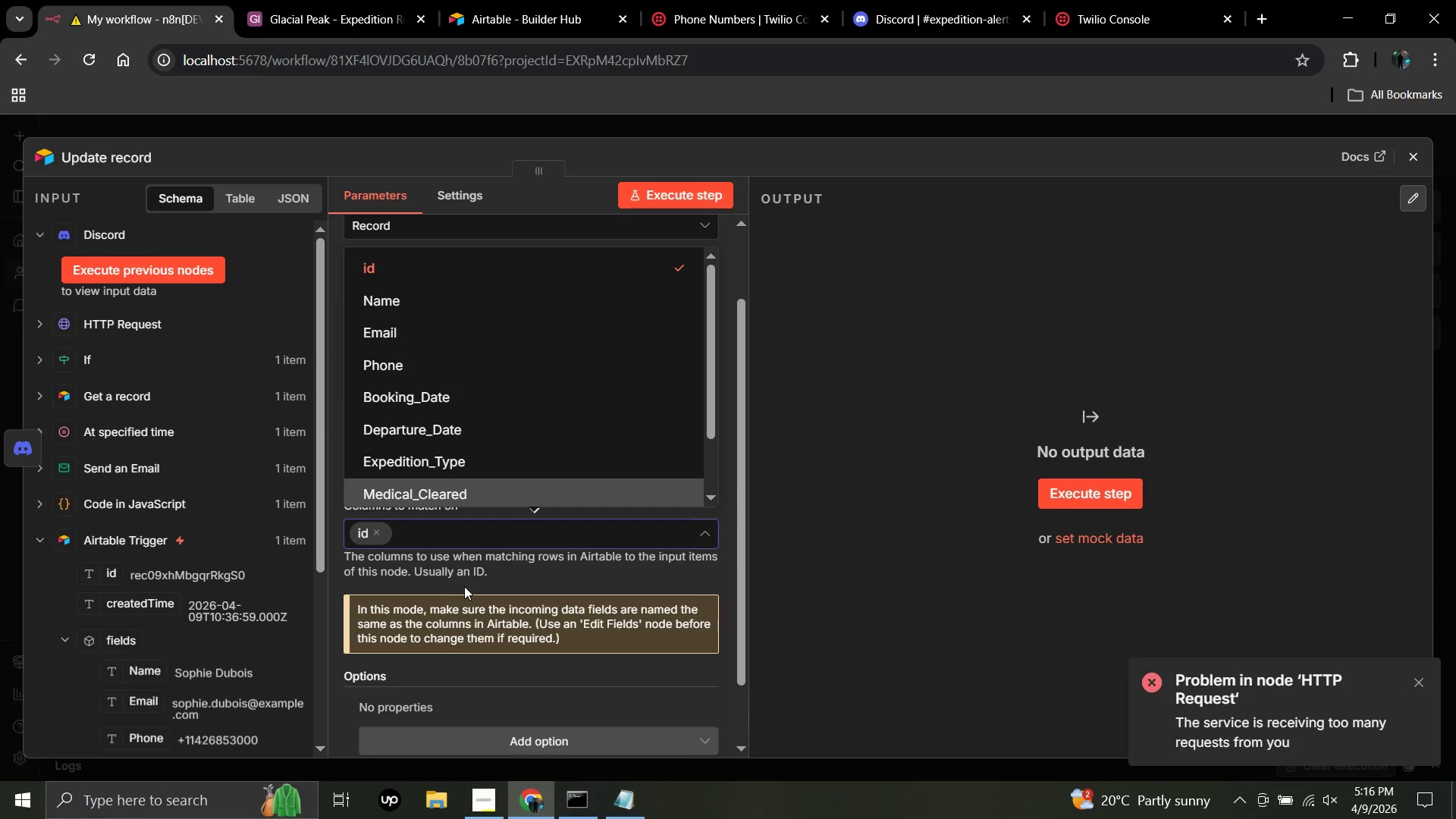 
left_click([466, 576])
 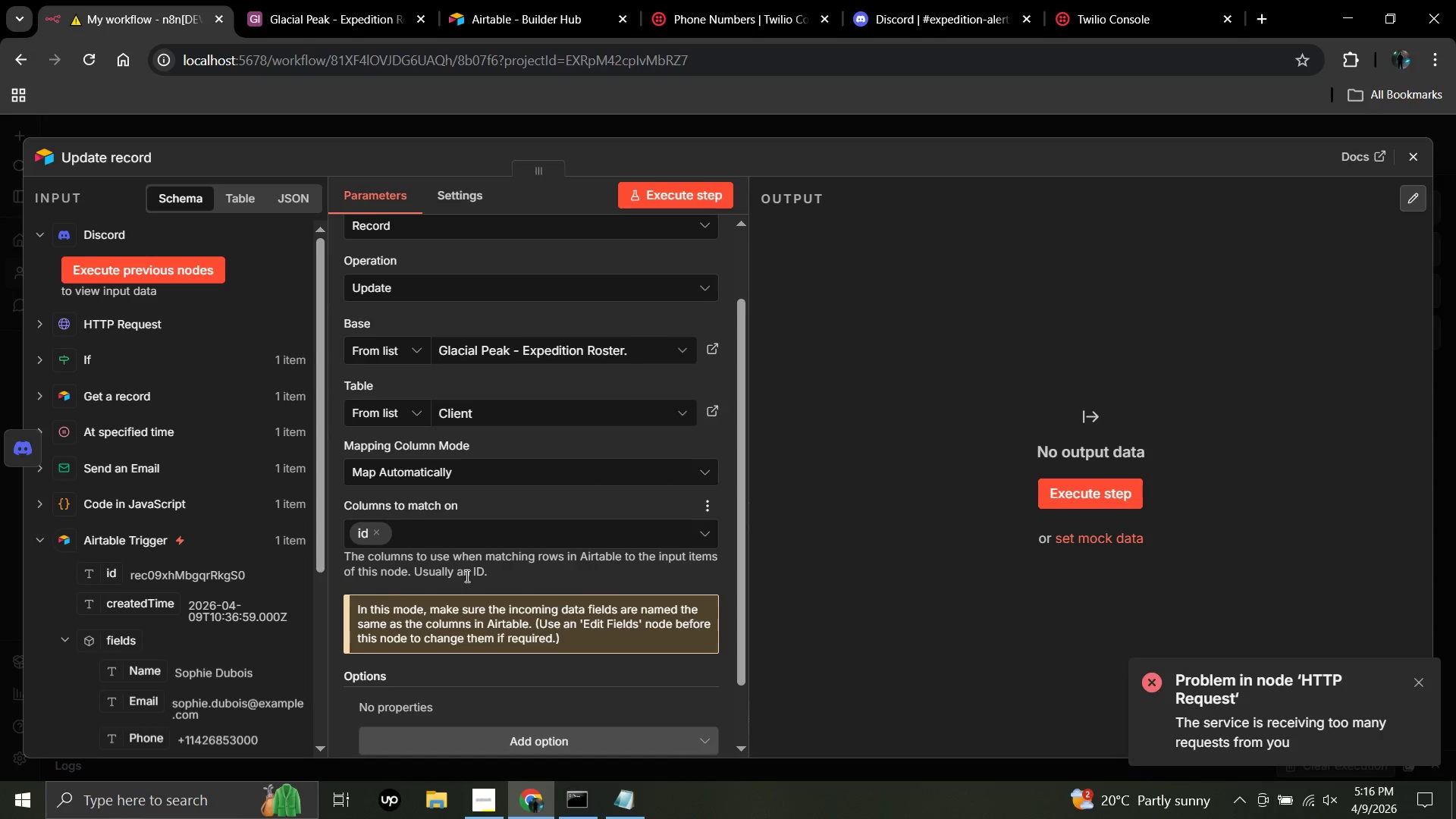 
scroll: coordinate [466, 576], scroll_direction: down, amount: 3.0
 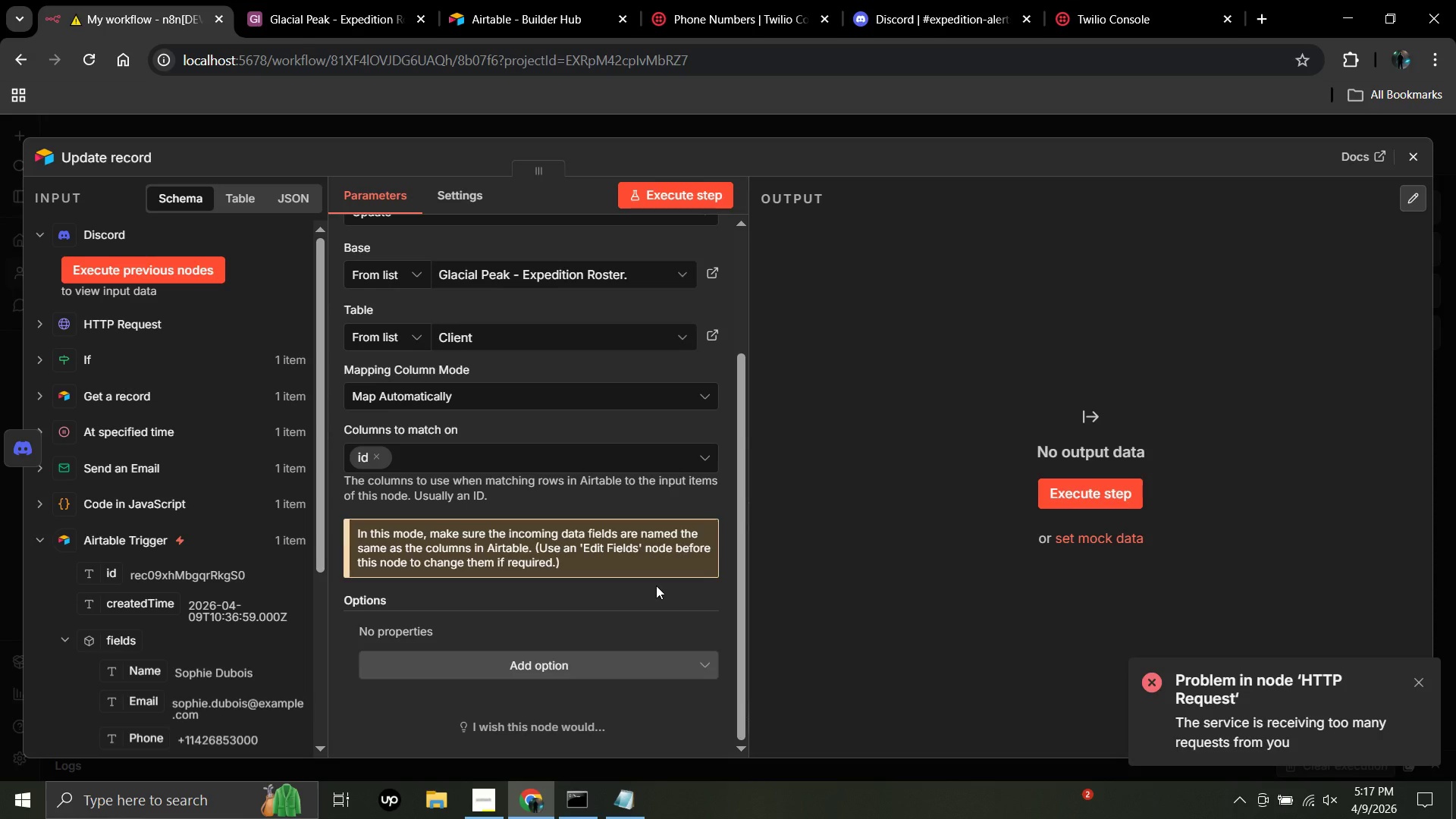 
wait(69.19)
 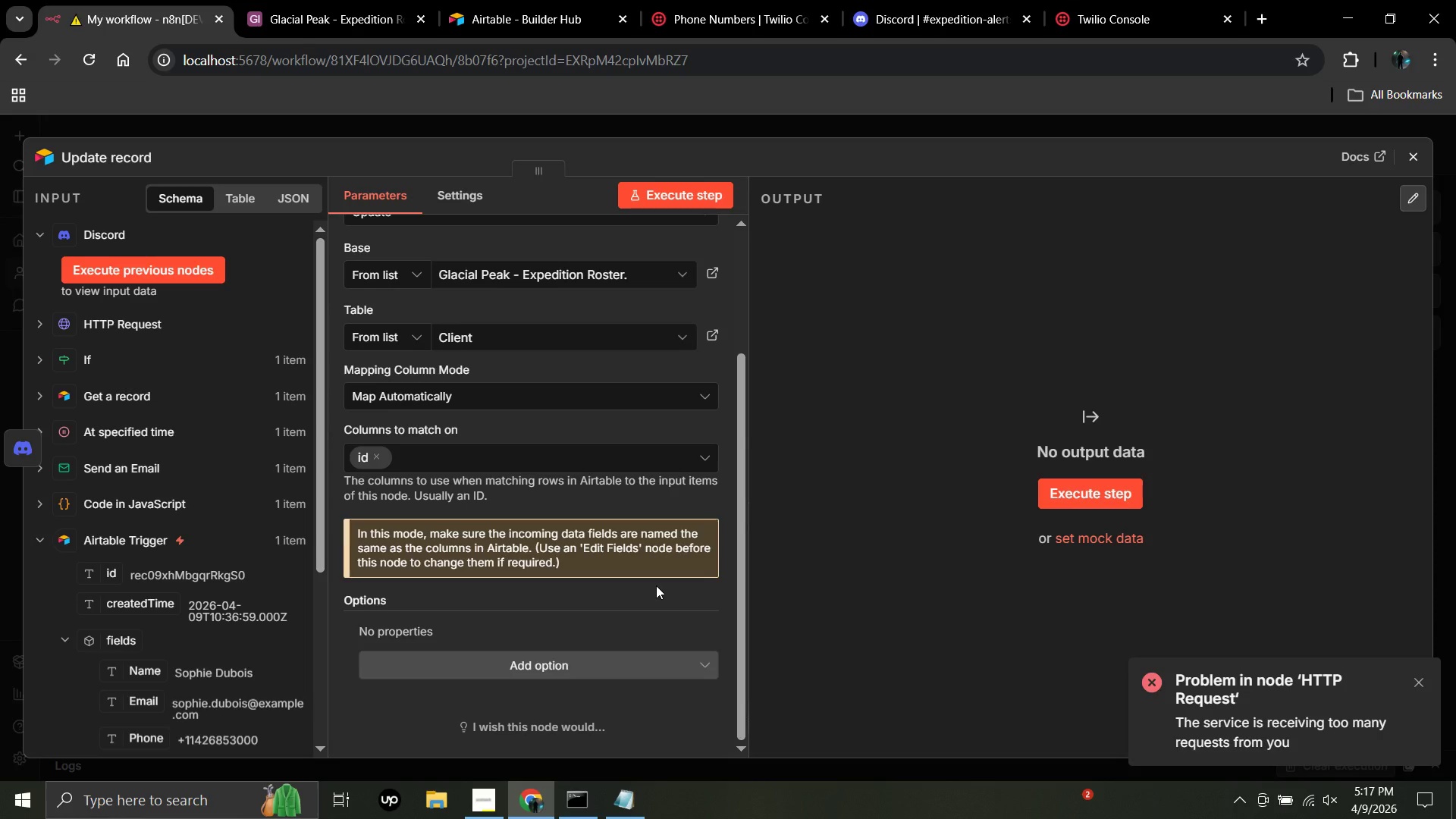 
left_click([480, 801])